 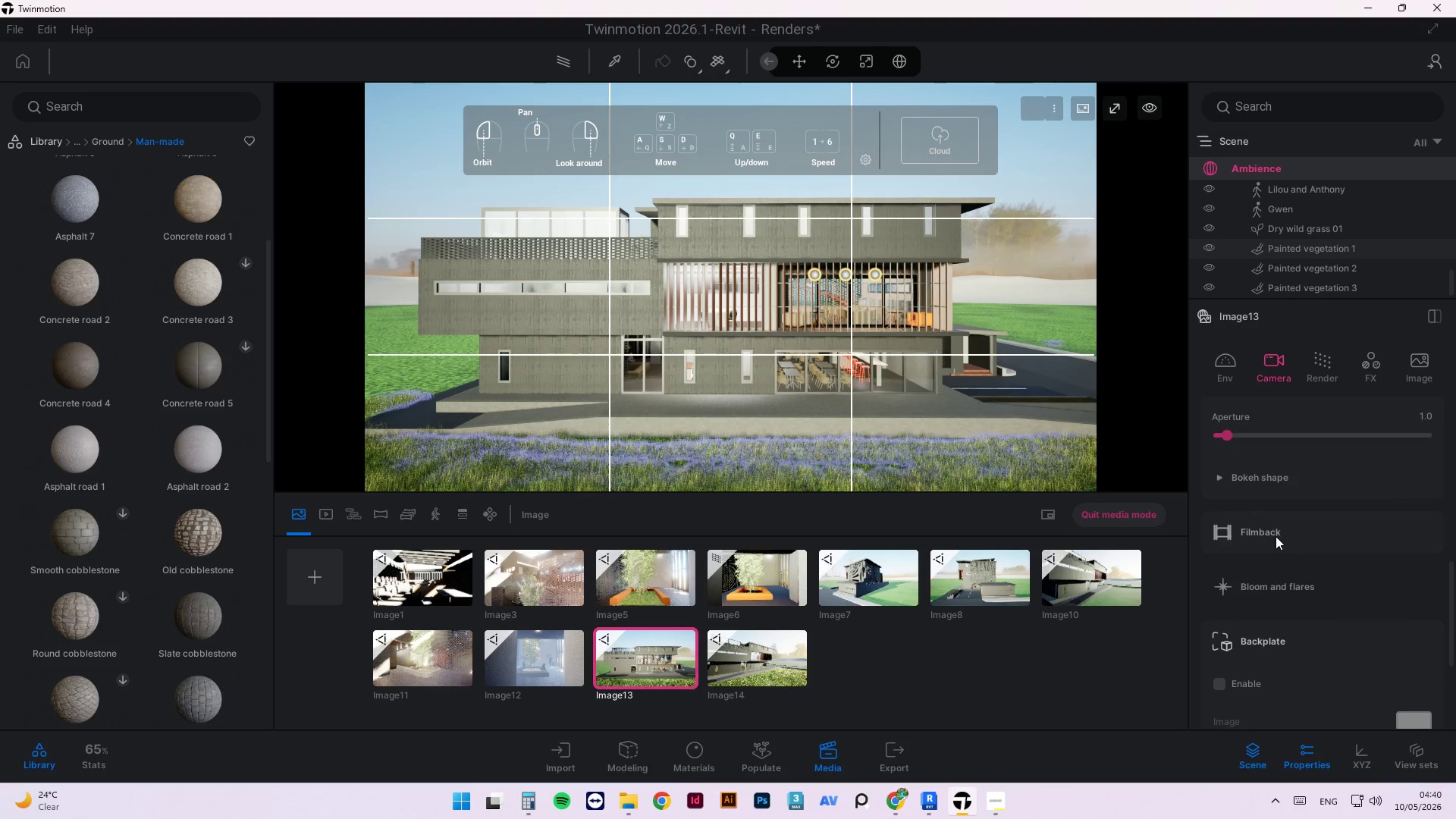 
left_click([1225, 687])
 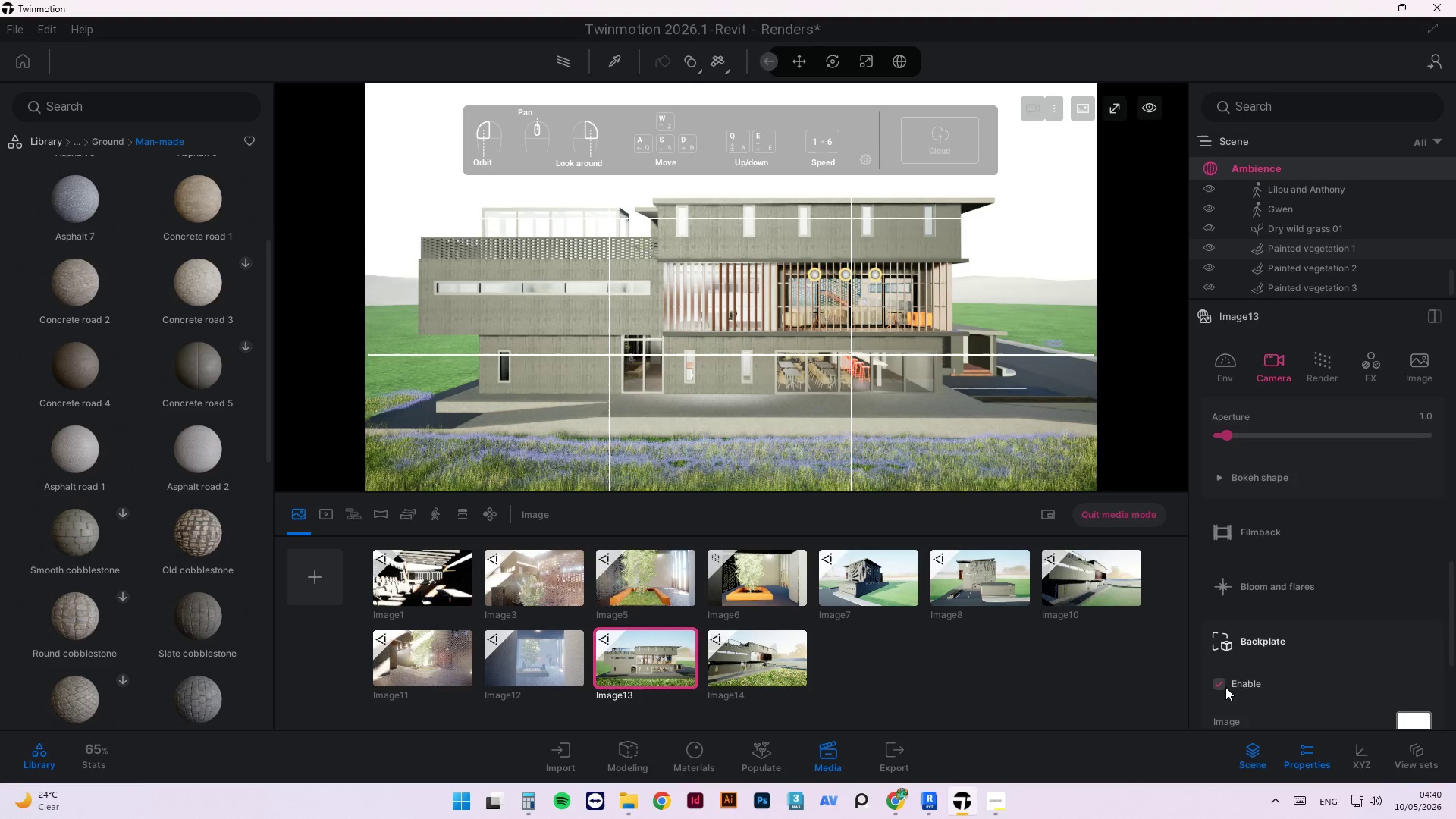 
left_click([1225, 687])
 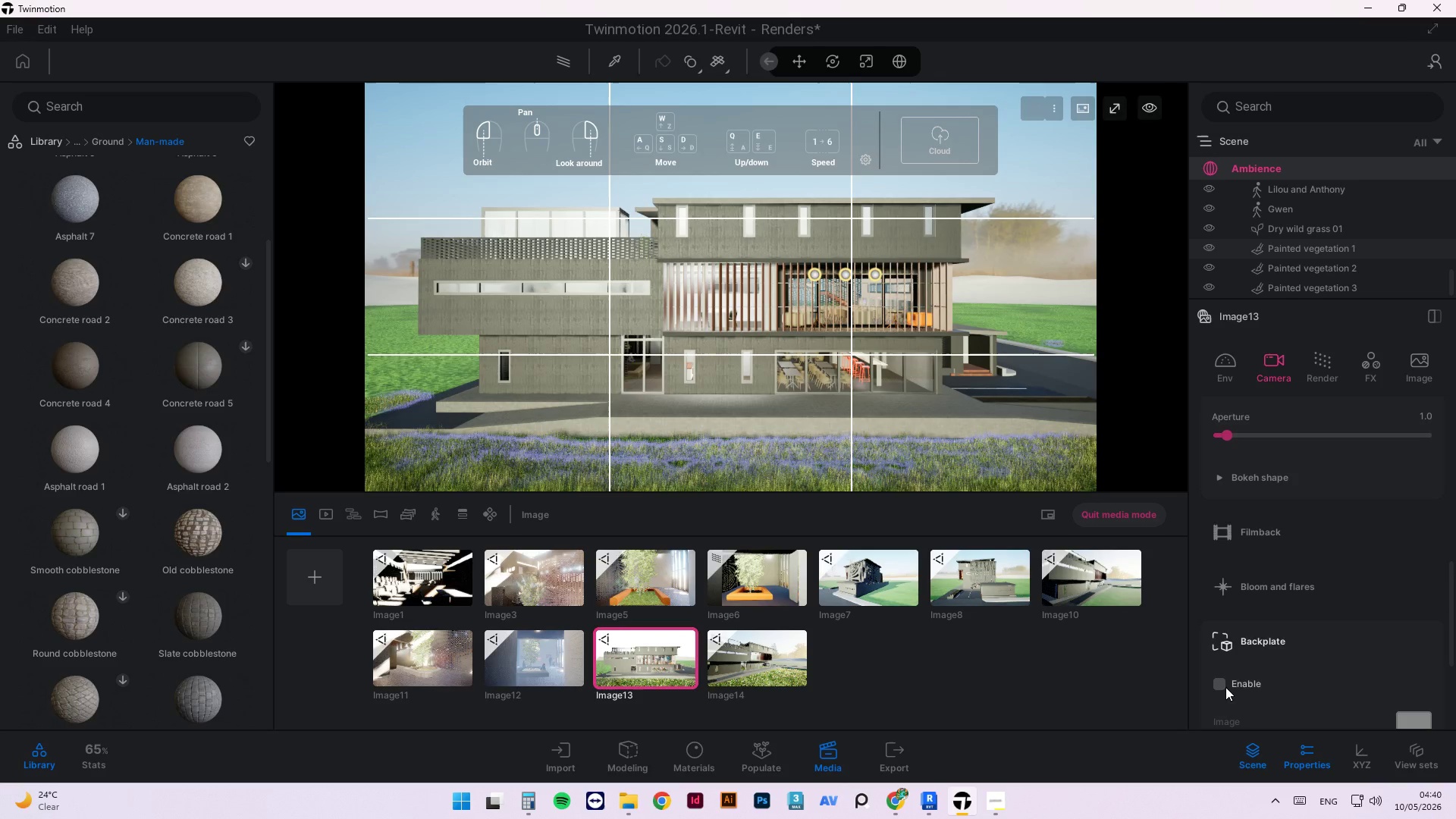 
left_click([1225, 687])
 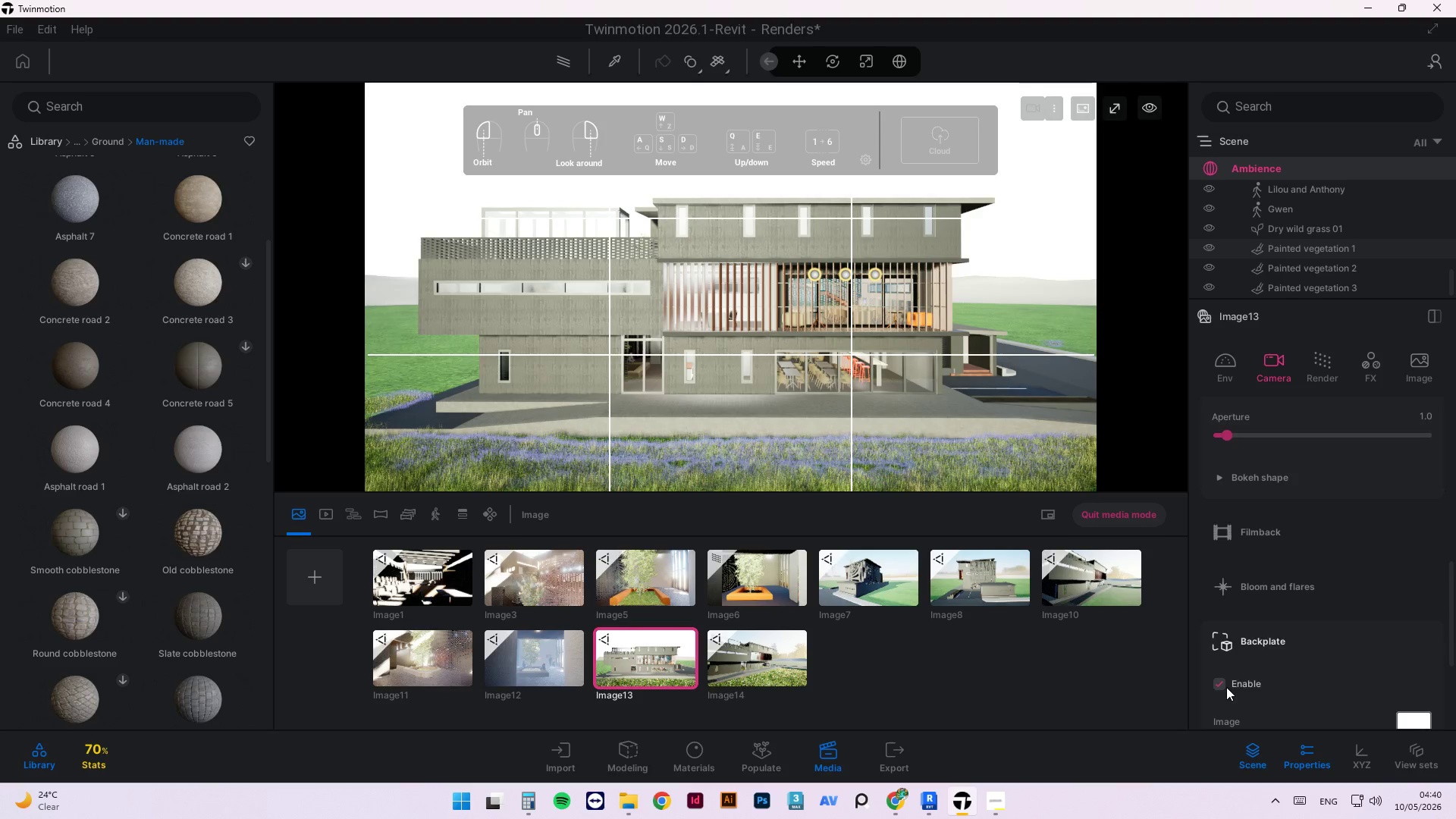 
left_click([1227, 686])
 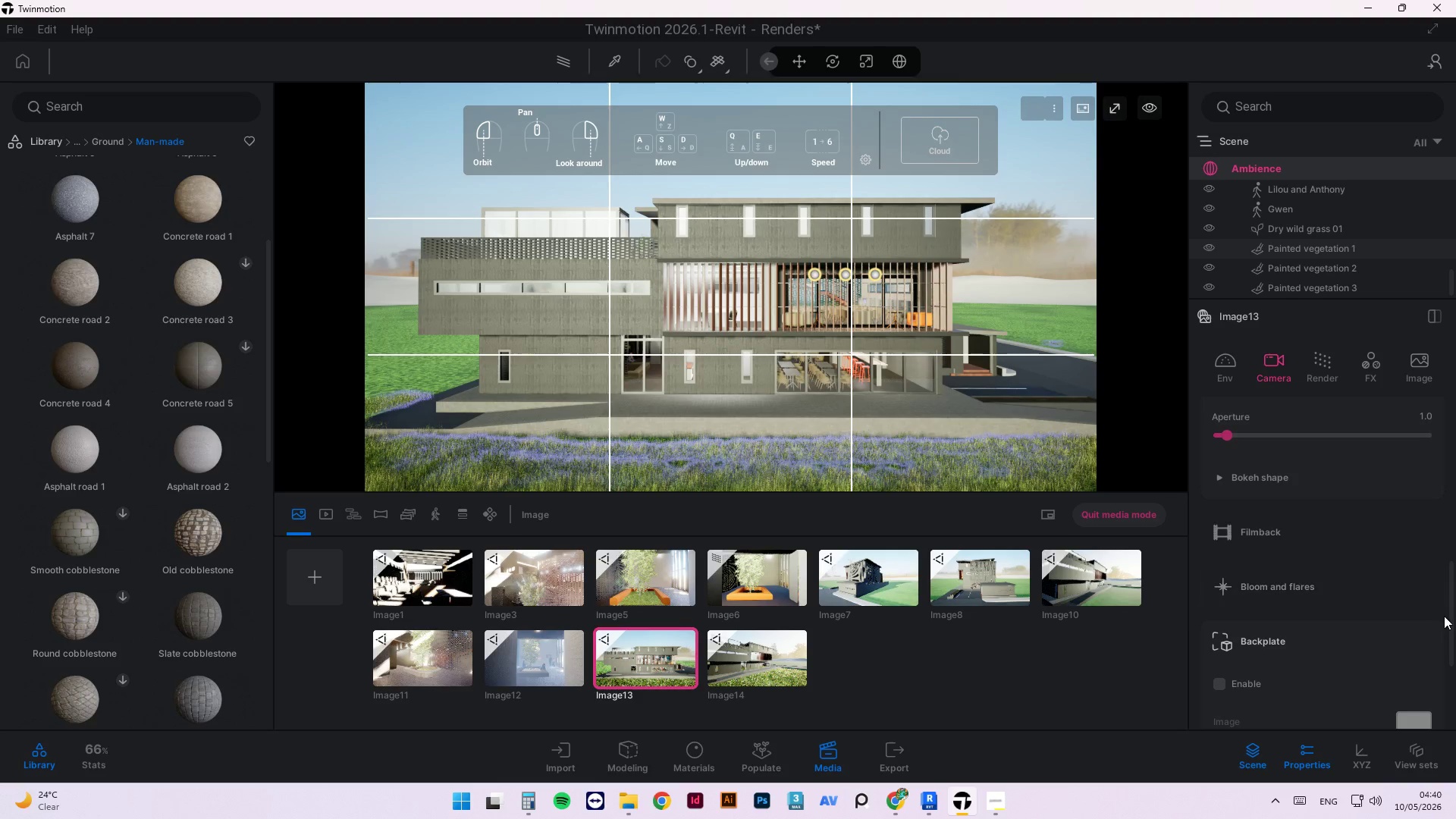 
left_click_drag(start_coordinate=[1449, 625], to_coordinate=[1455, 699])
 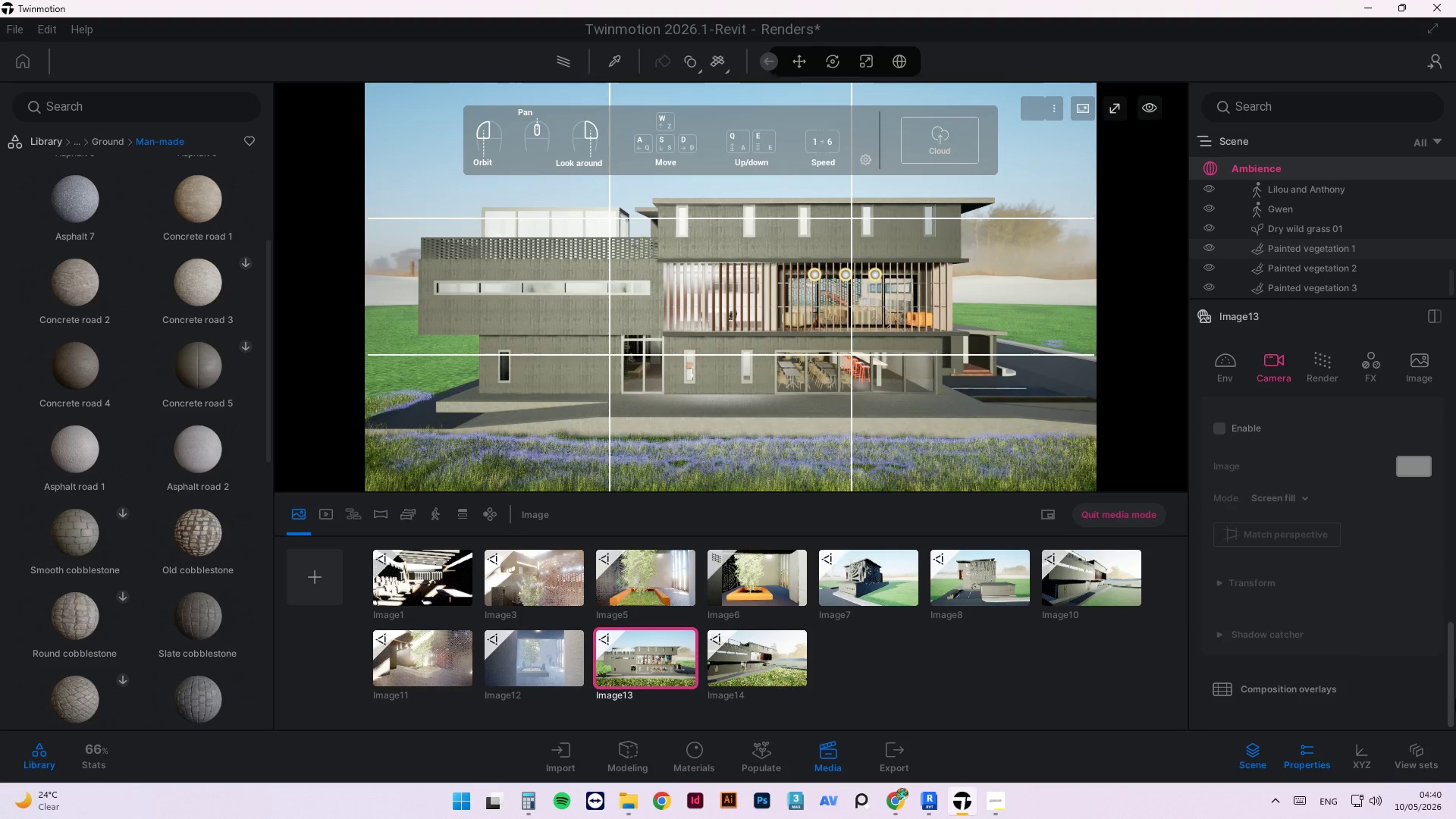 
left_click_drag(start_coordinate=[1455, 699], to_coordinate=[1455, 623])
 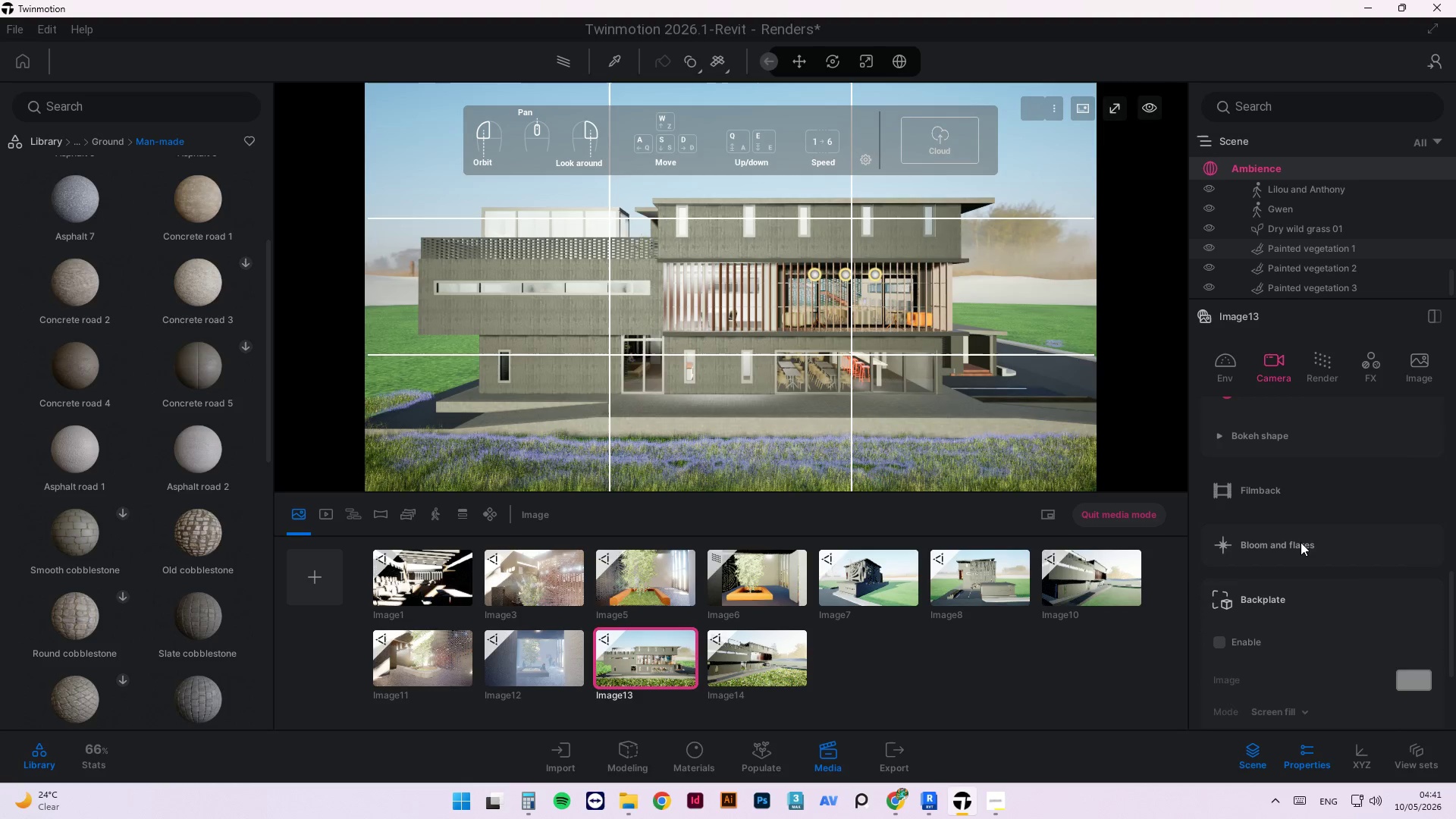 
left_click([1301, 542])
 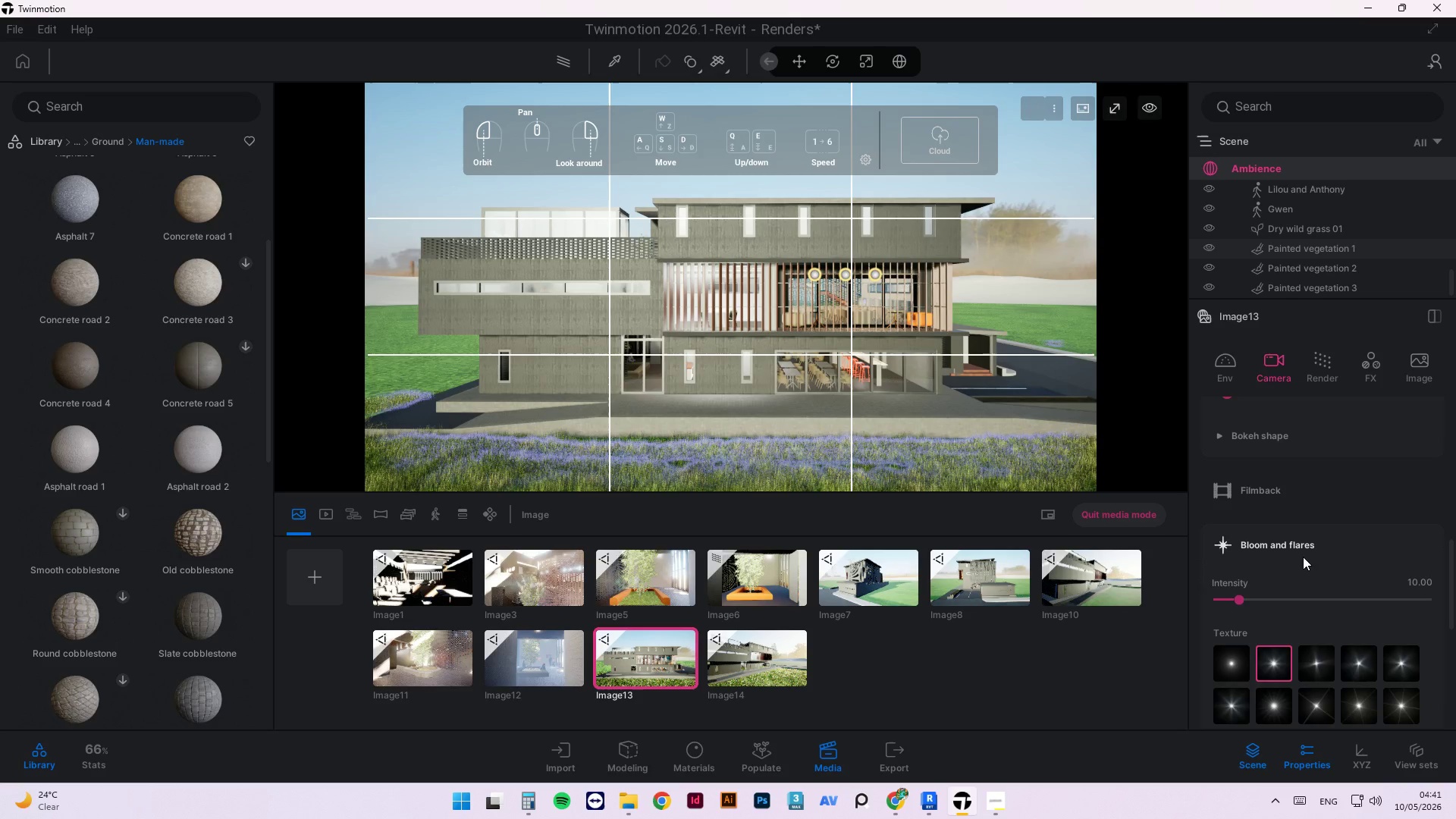 
left_click([1306, 544])
 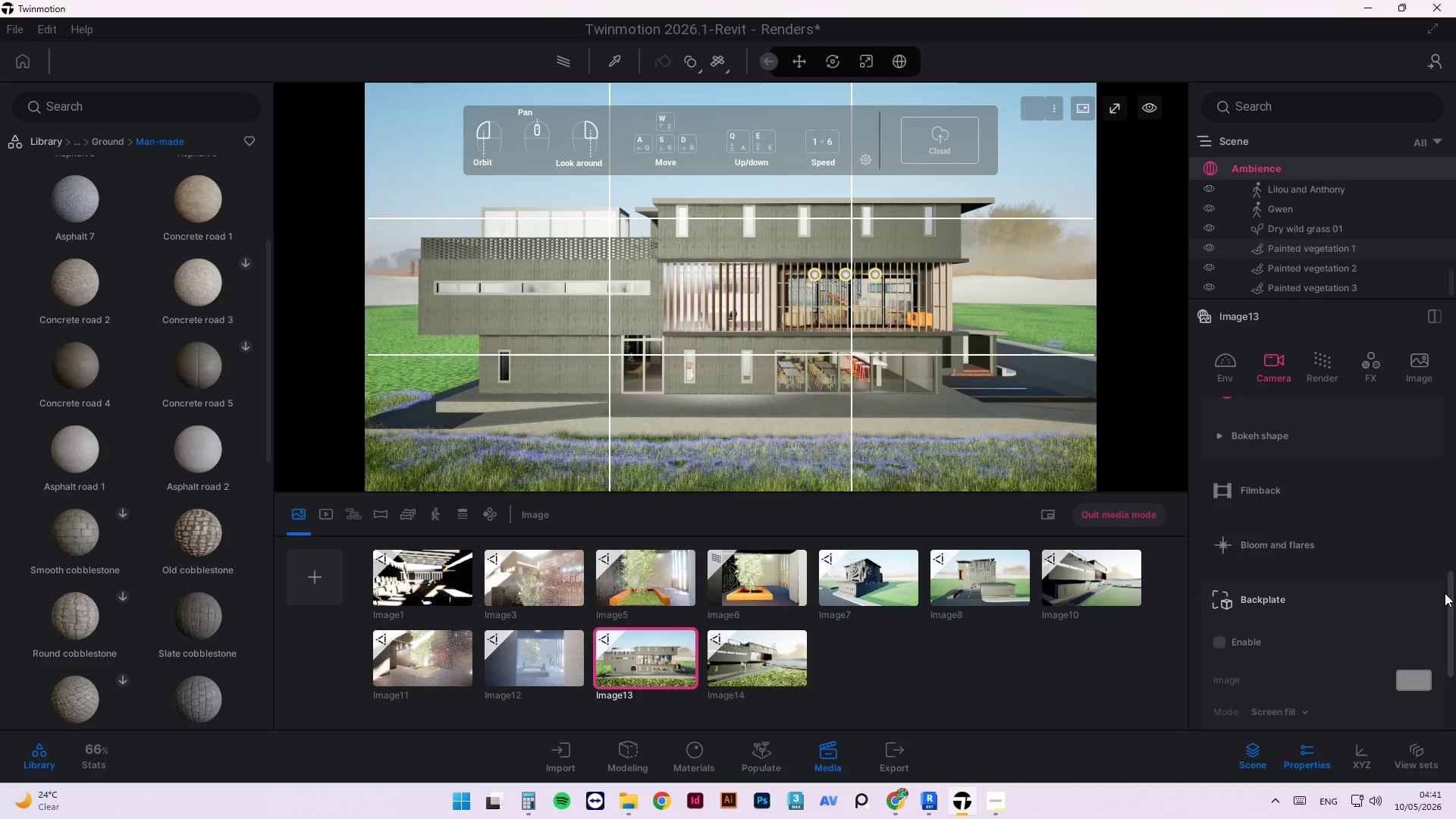 
left_click_drag(start_coordinate=[1452, 597], to_coordinate=[1451, 577])
 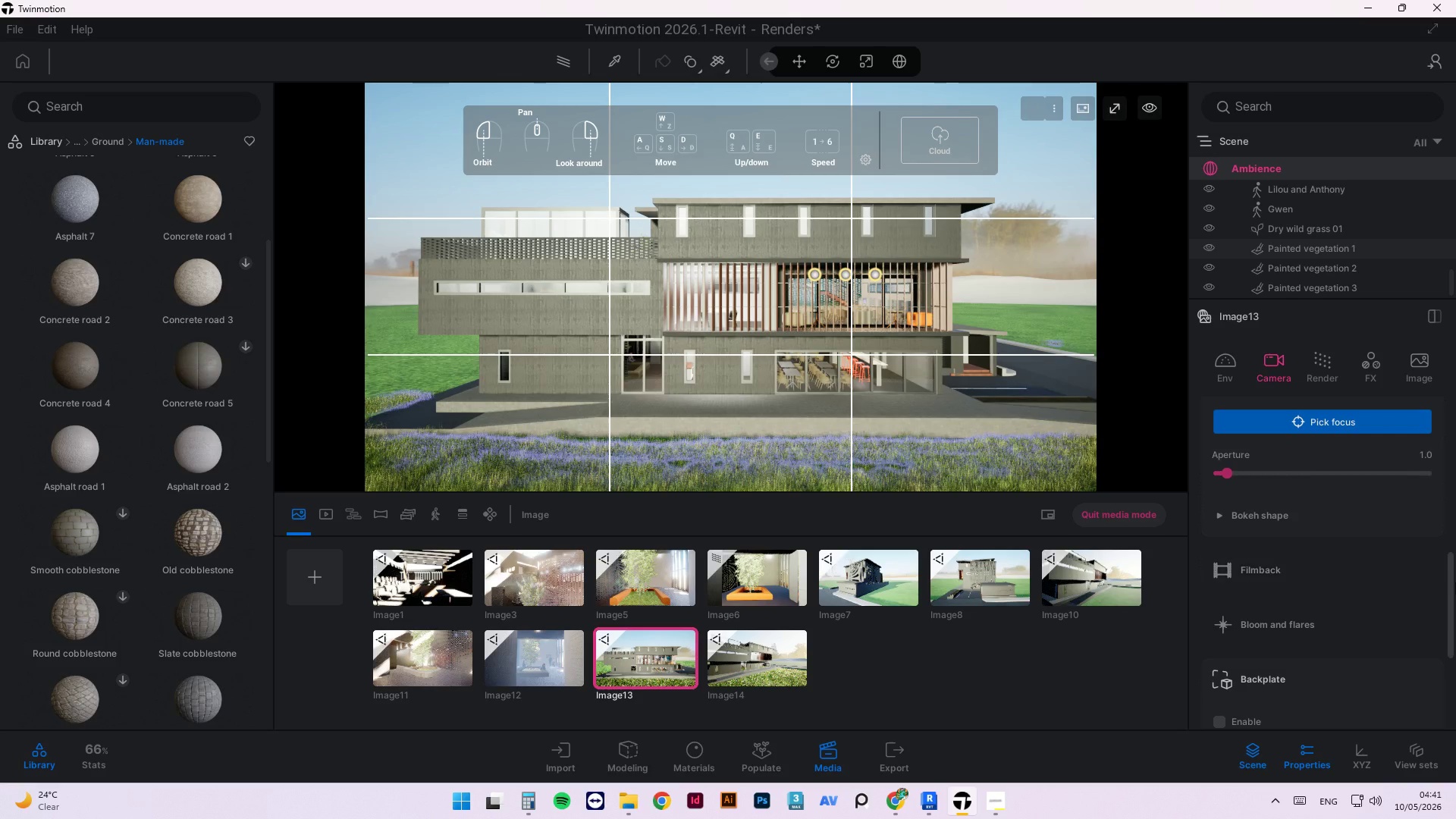 
left_click_drag(start_coordinate=[1448, 613], to_coordinate=[1450, 568])
 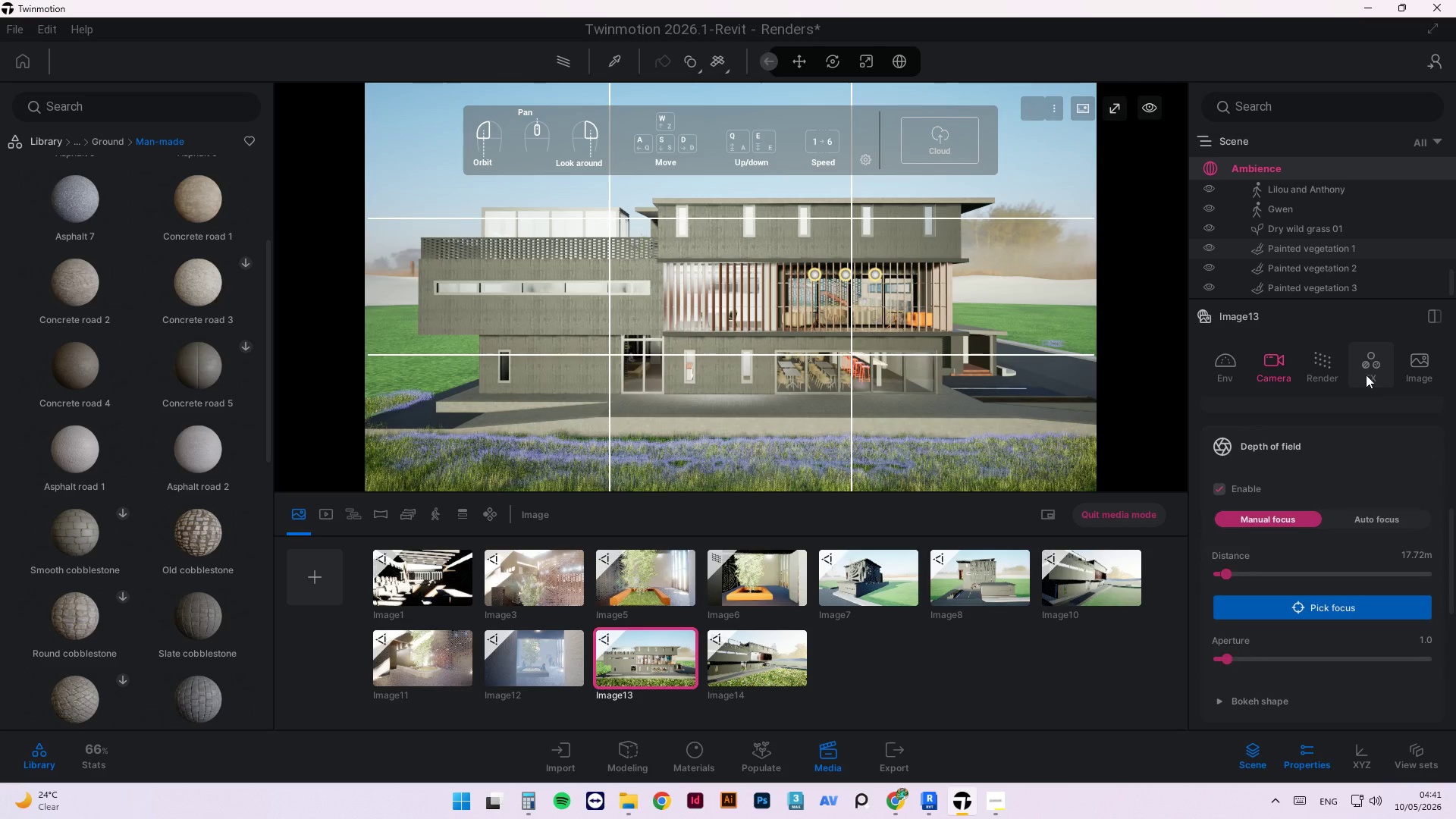 
left_click([1366, 372])
 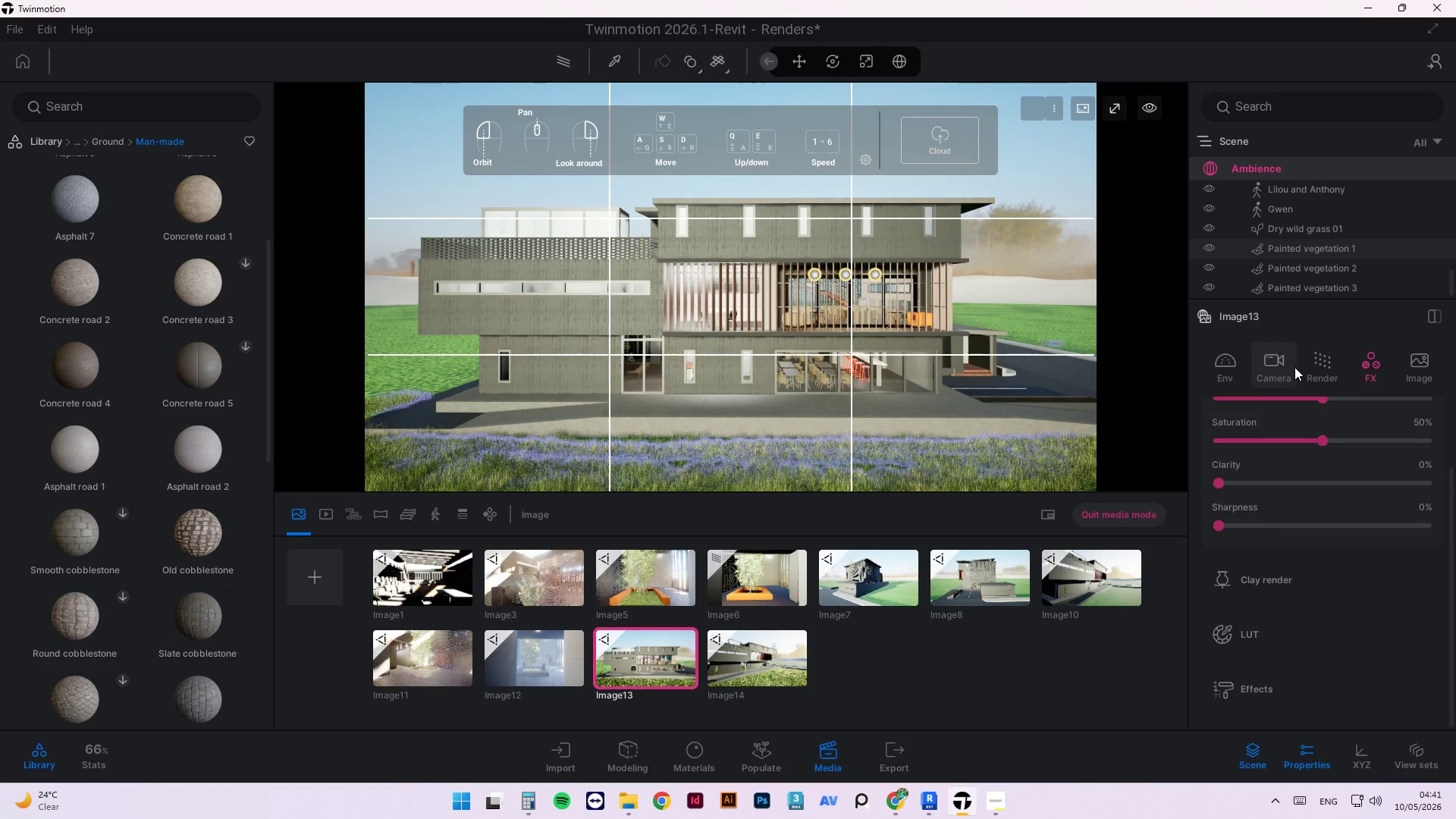 
left_click_drag(start_coordinate=[1449, 597], to_coordinate=[1454, 521])
 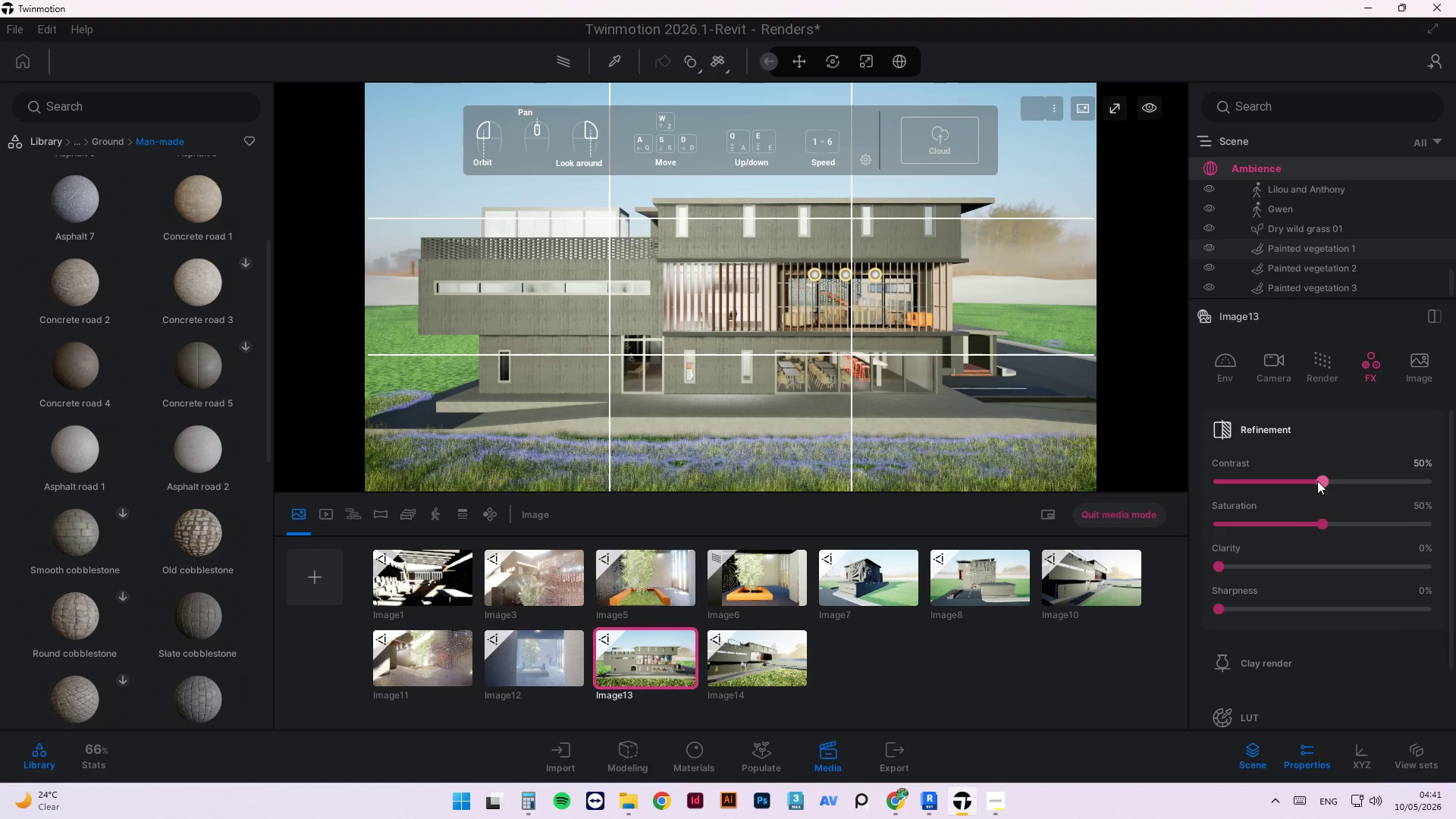 
left_click_drag(start_coordinate=[1317, 481], to_coordinate=[1362, 479])
 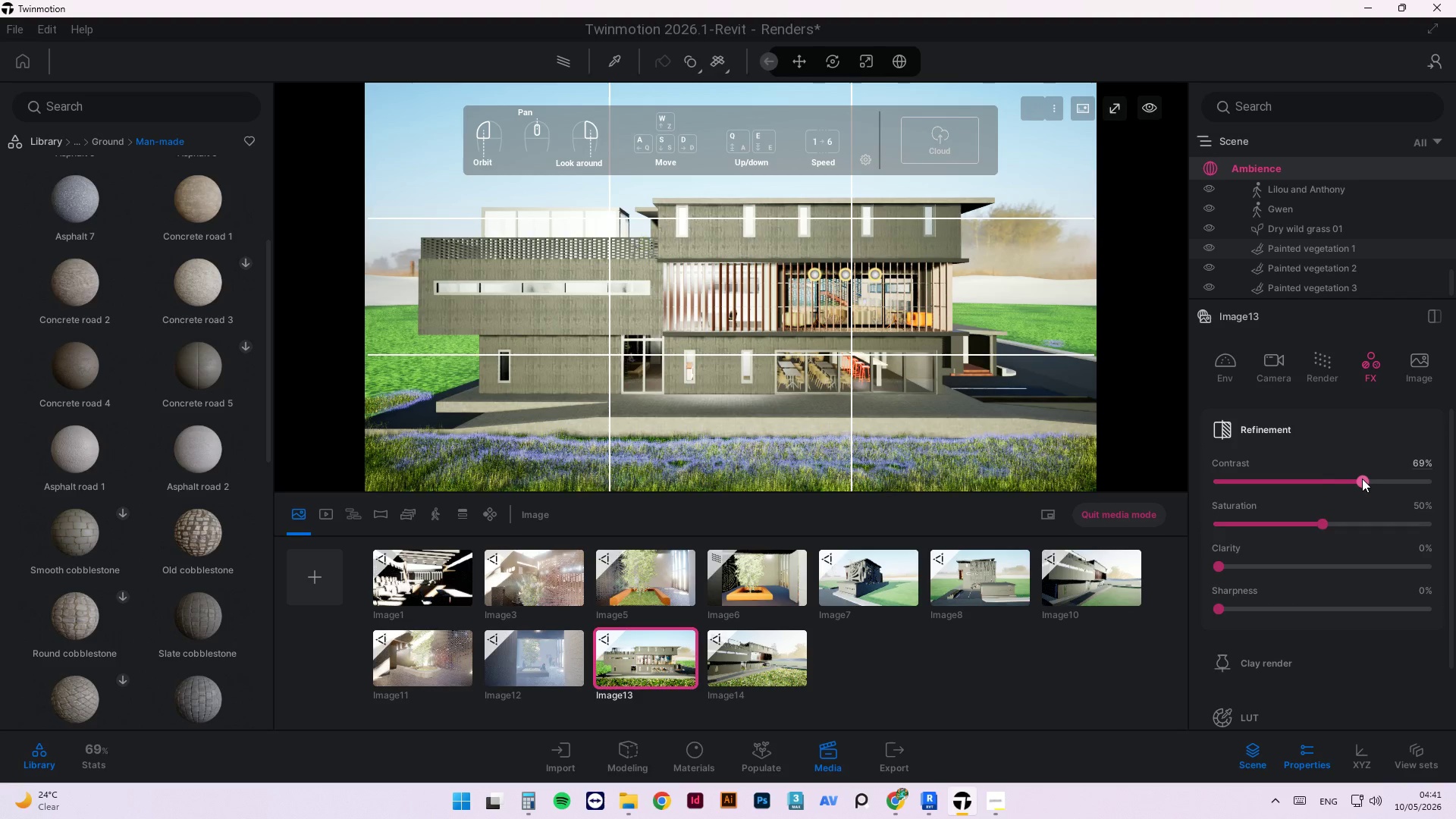 
key(Control+Z)
 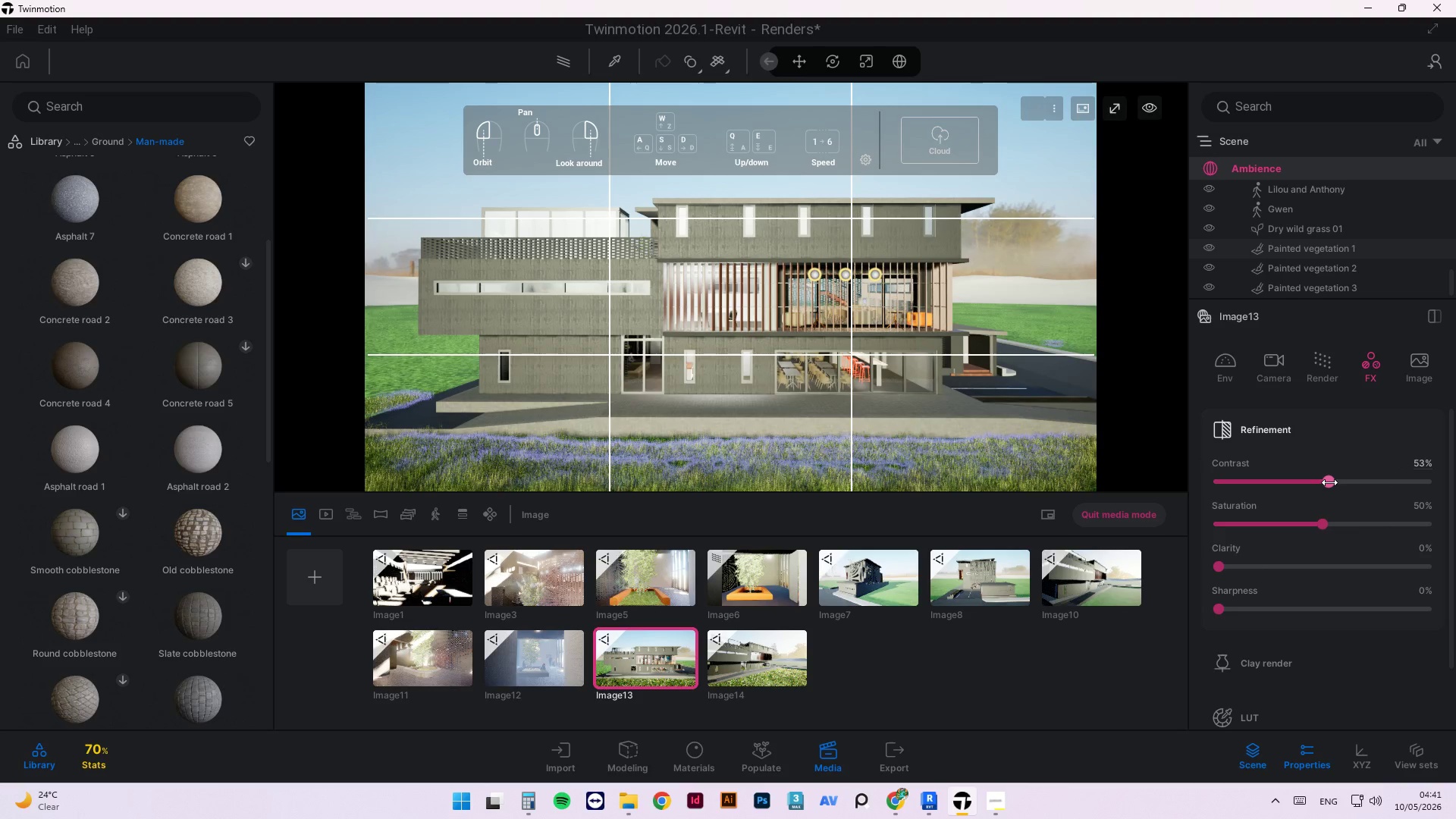 
wait(9.84)
 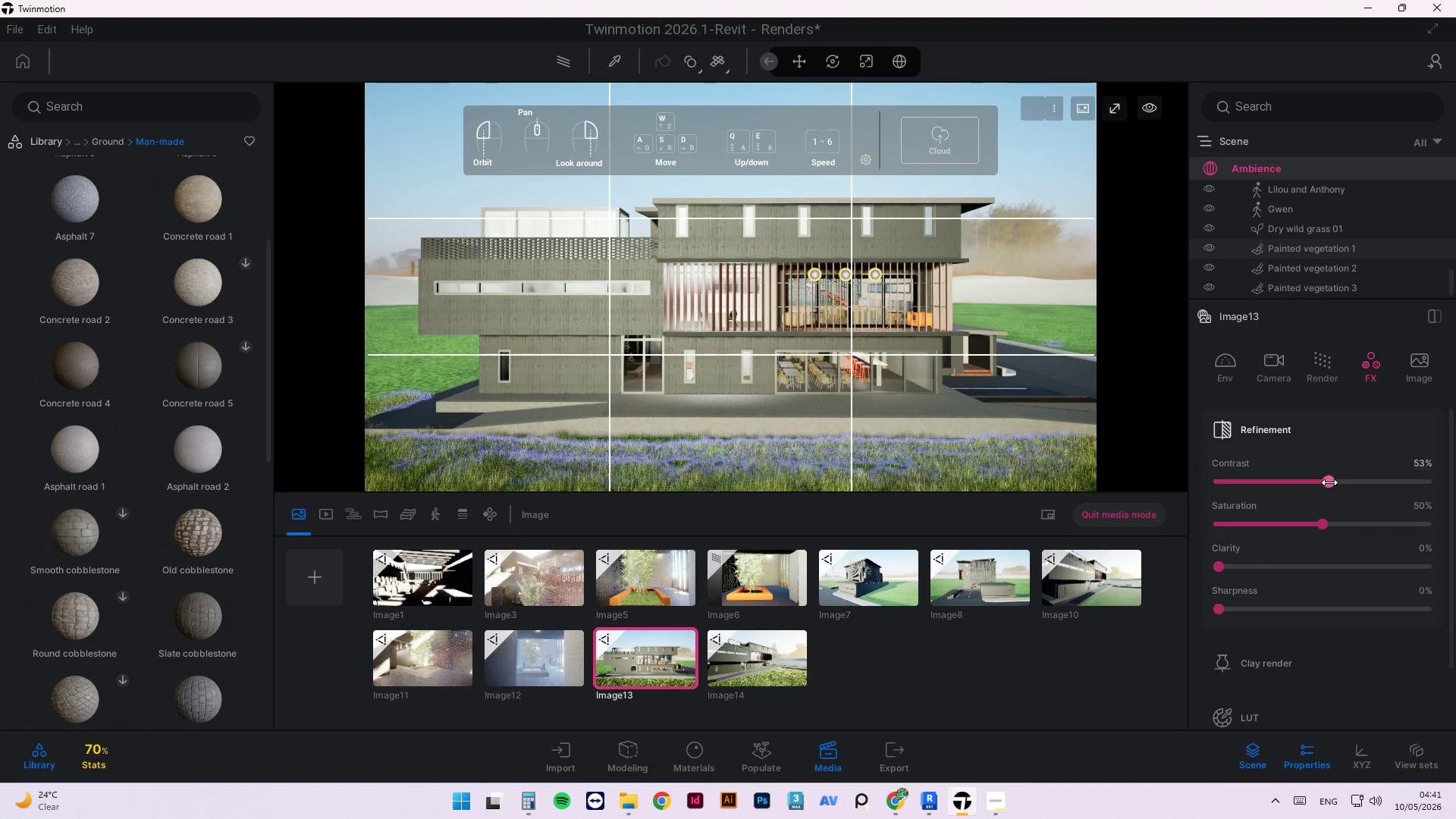 
left_click_drag(start_coordinate=[1320, 524], to_coordinate=[1305, 522])
 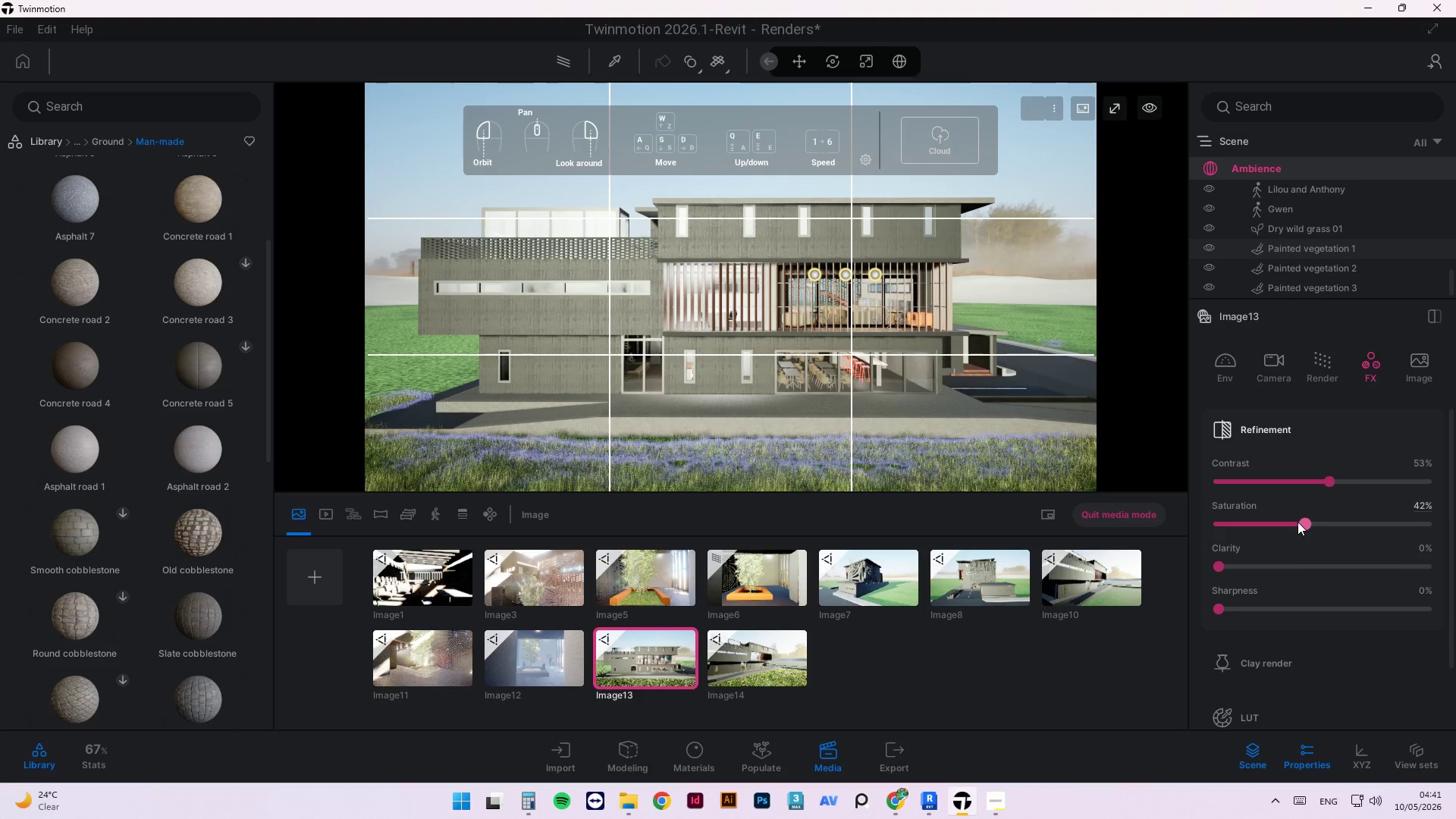 
key(Control+ControlLeft)
 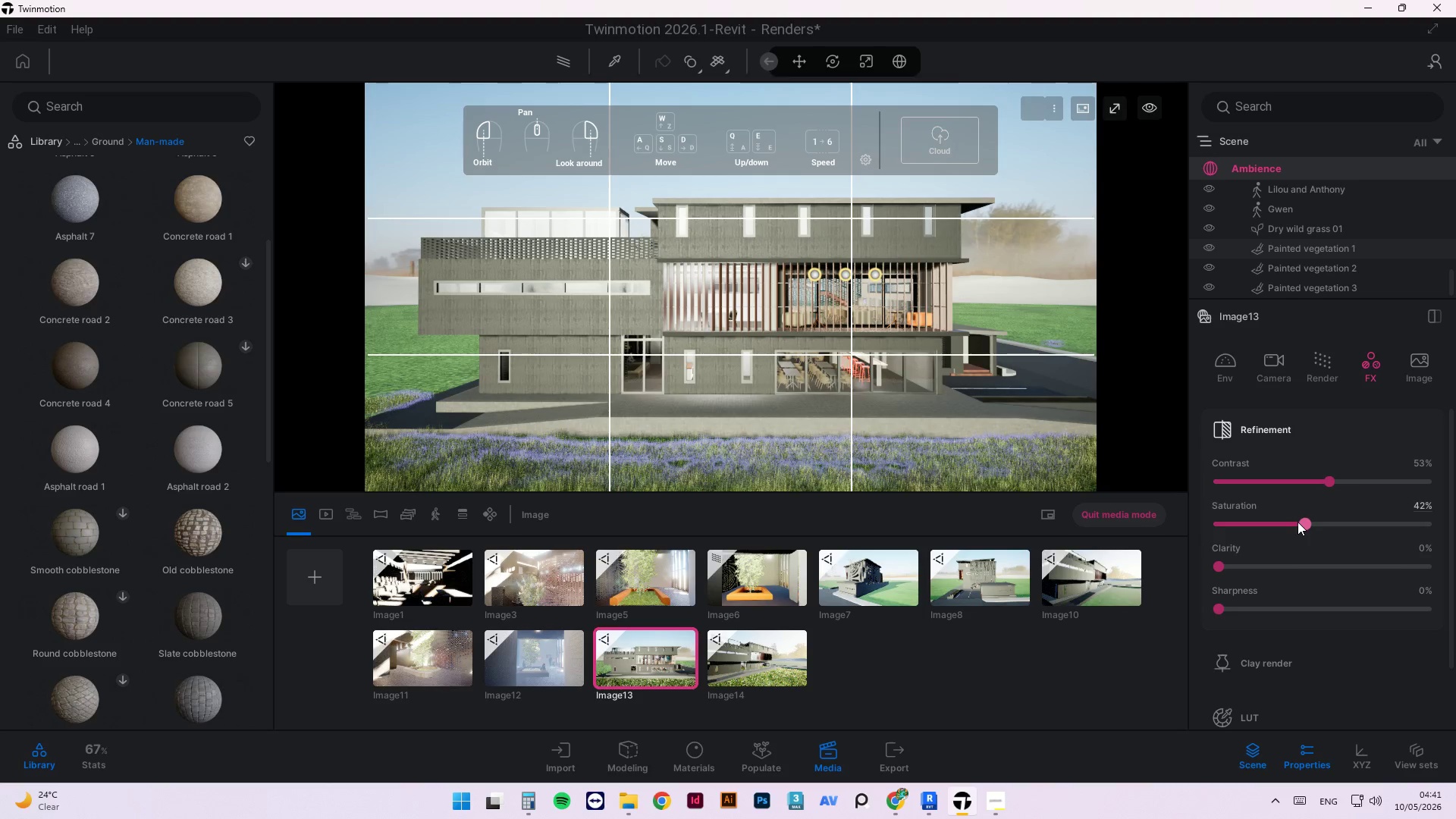 
key(Control+Z)
 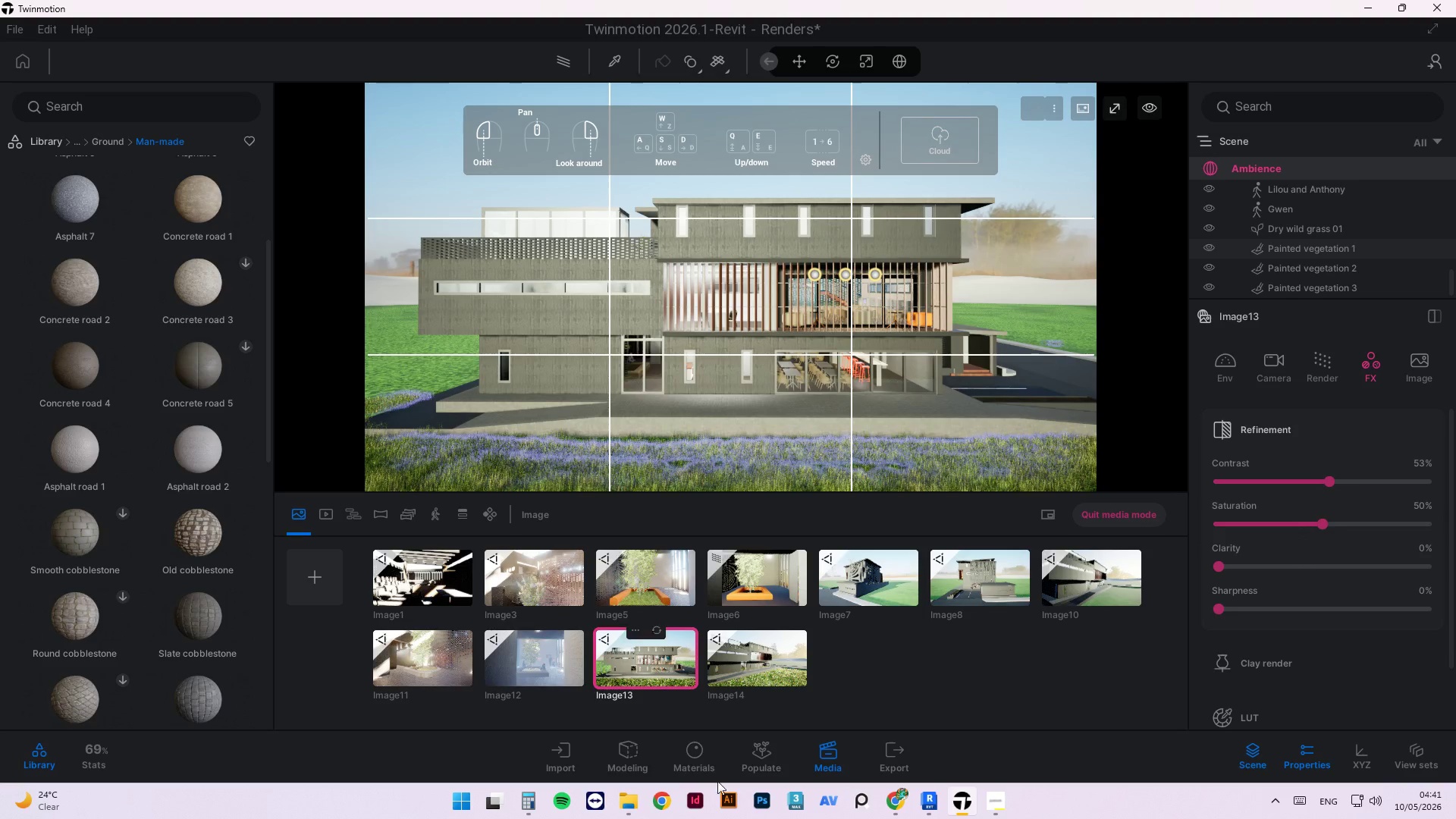 
left_click([748, 760])
 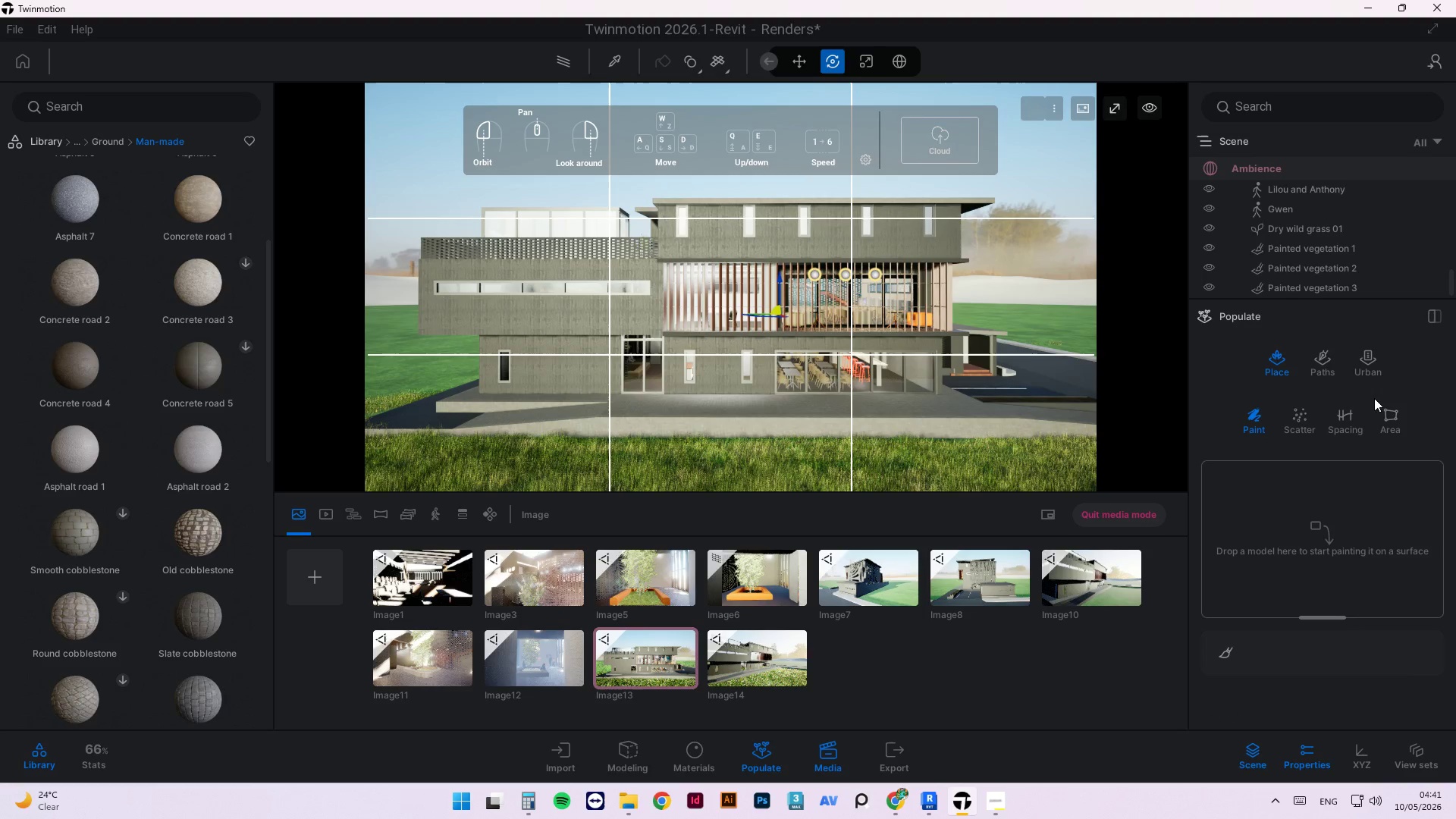 
wait(5.09)
 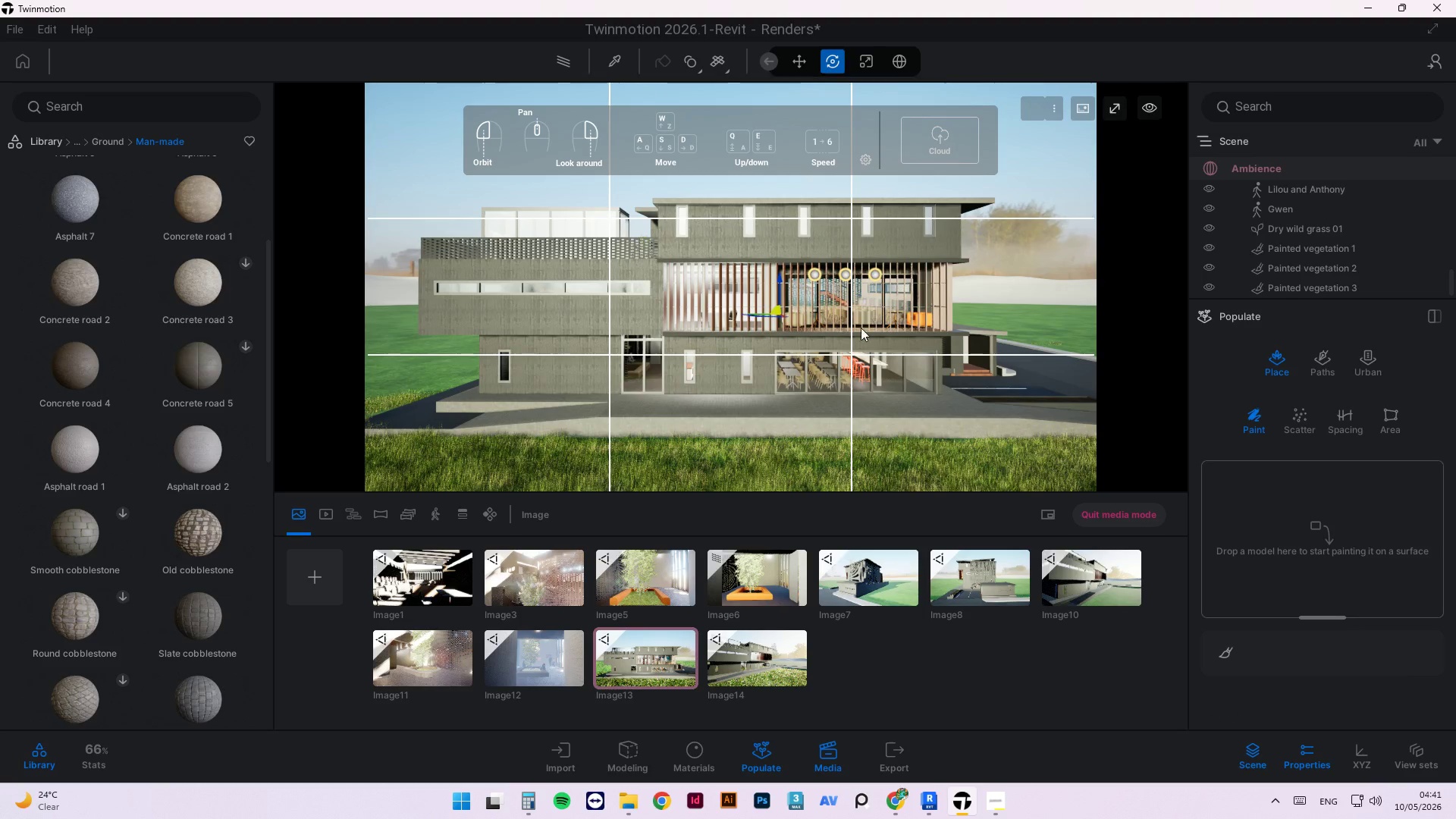 
left_click([1293, 416])
 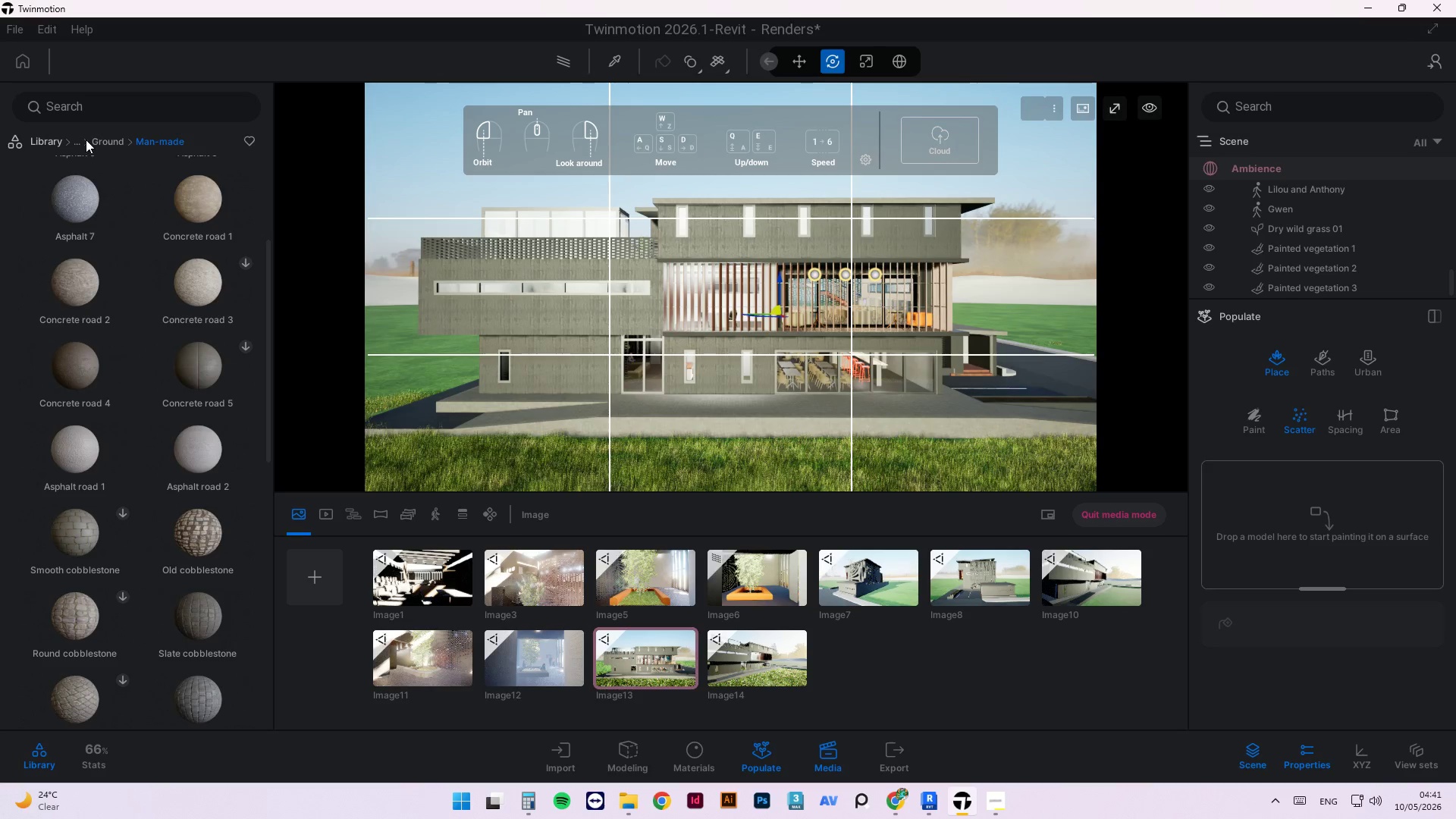 
left_click([58, 144])
 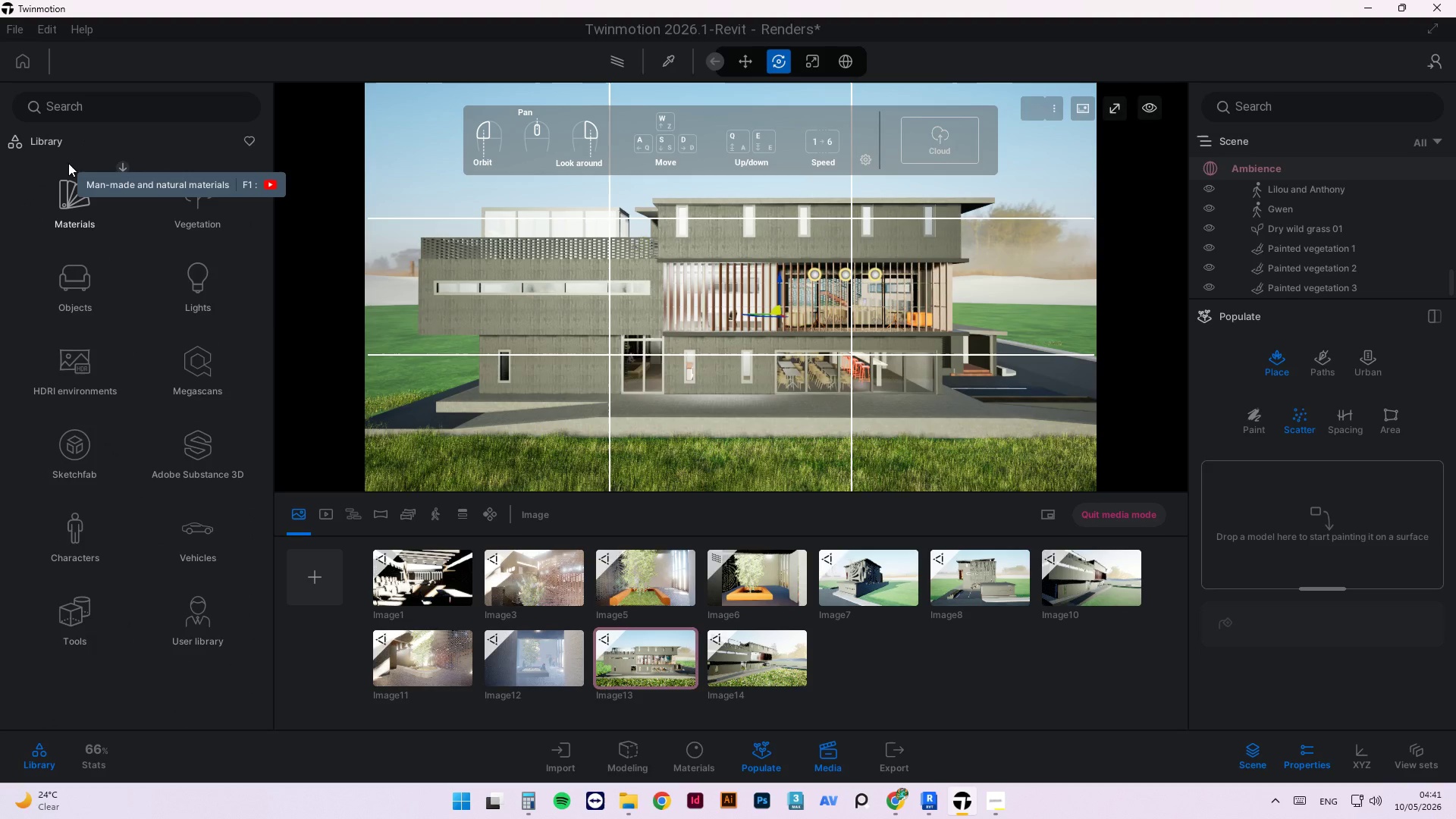 
wait(10.2)
 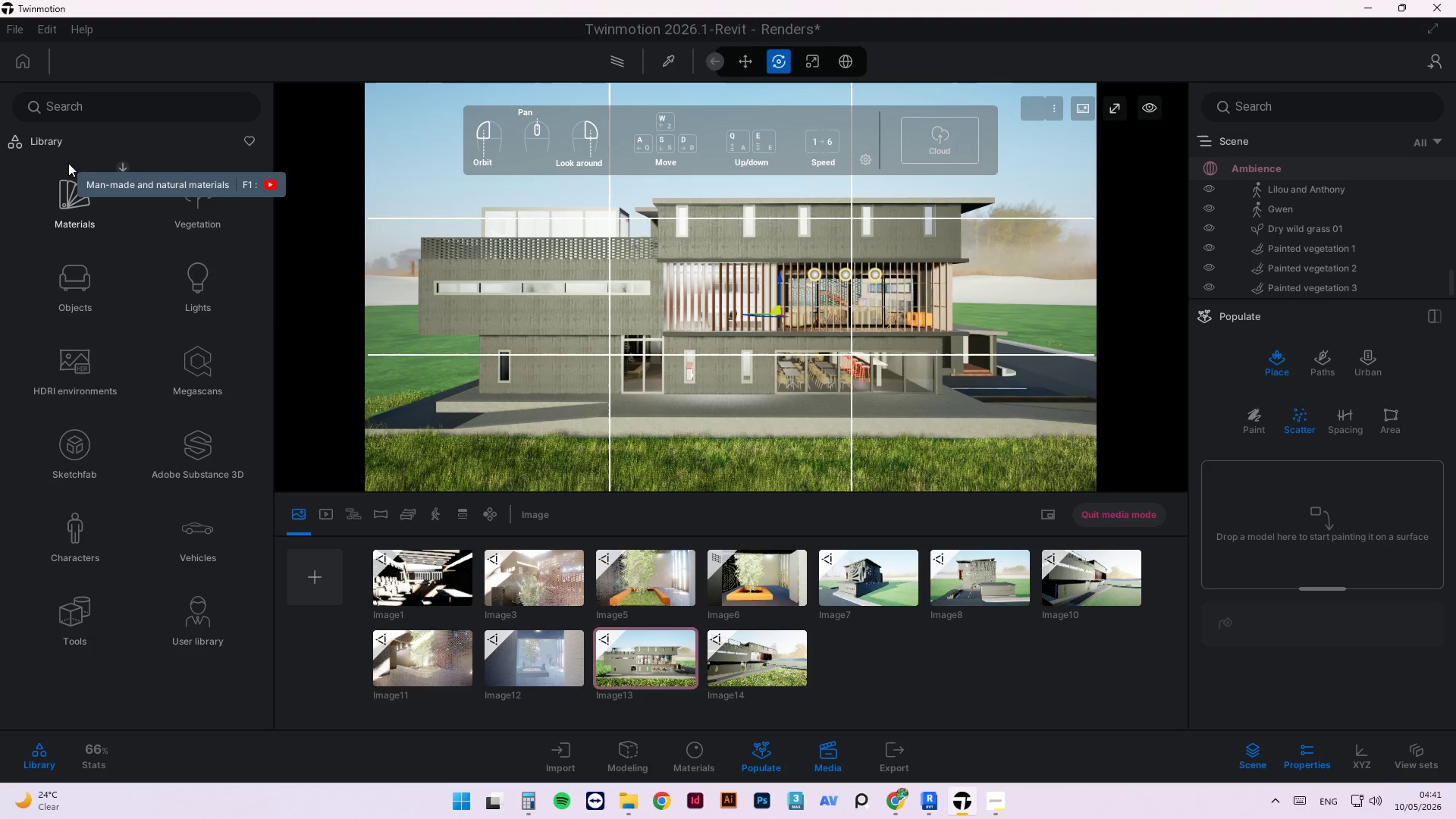 
left_click([202, 199])
 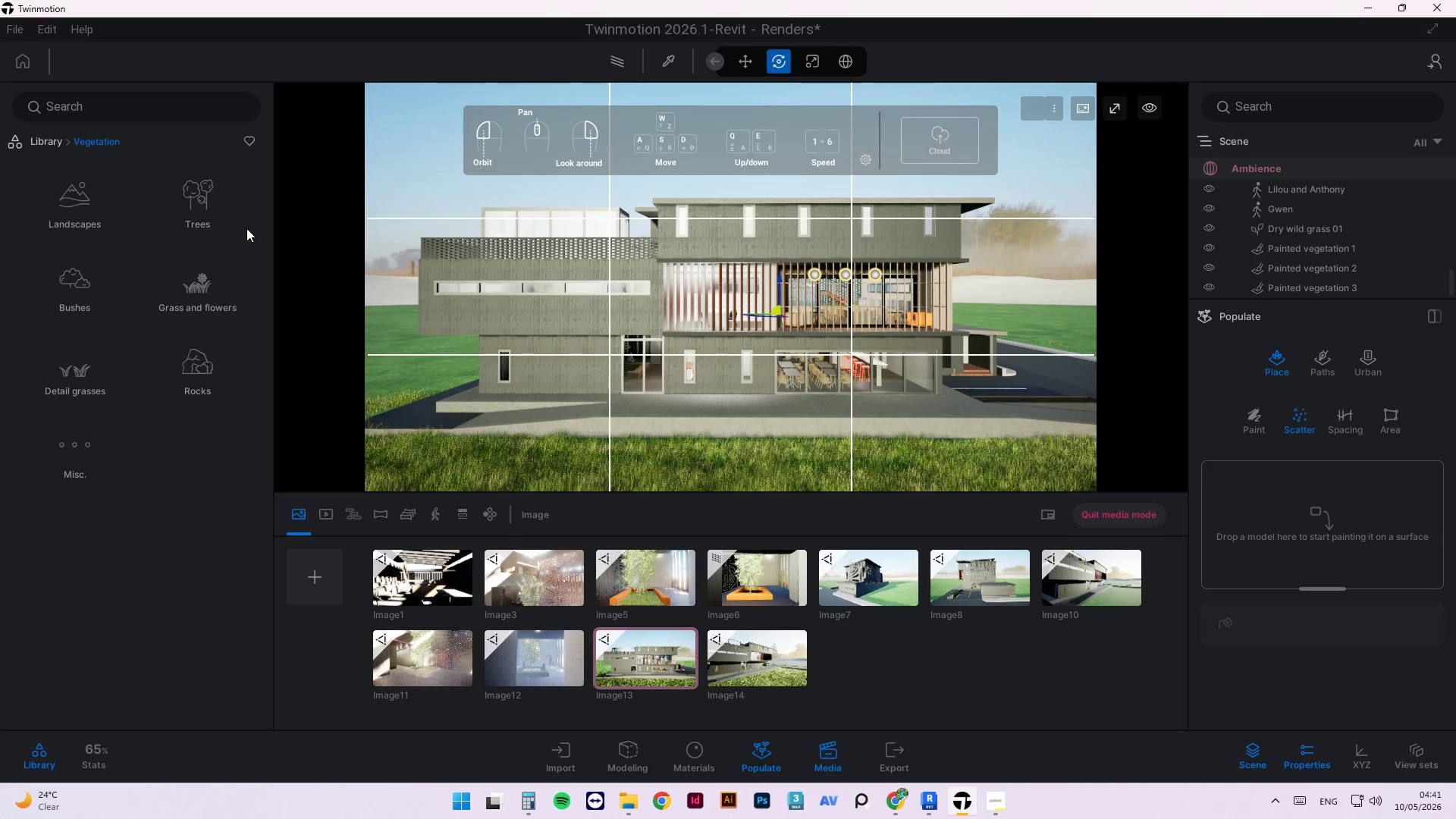 
left_click([201, 197])
 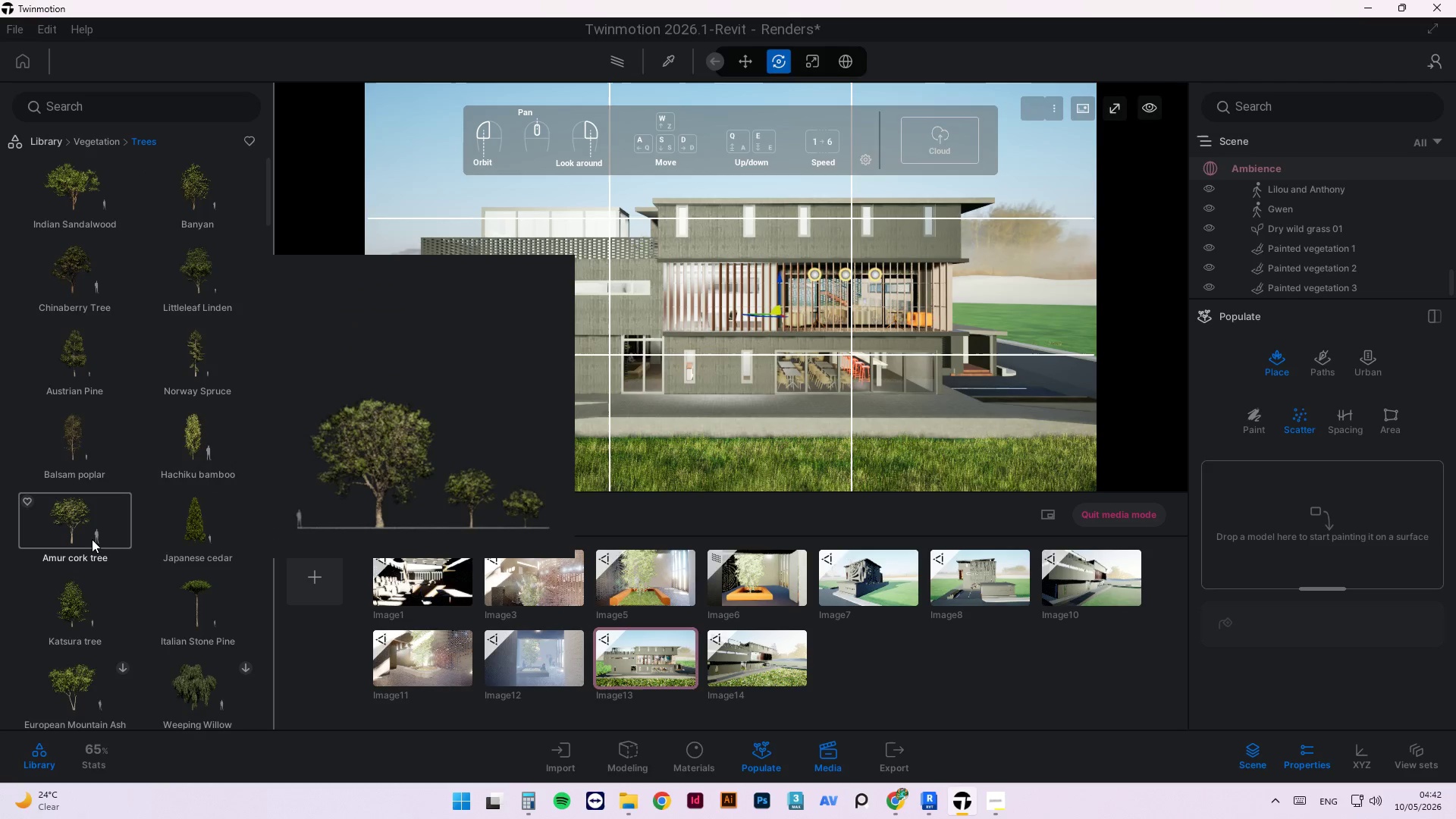 
wait(13.8)
 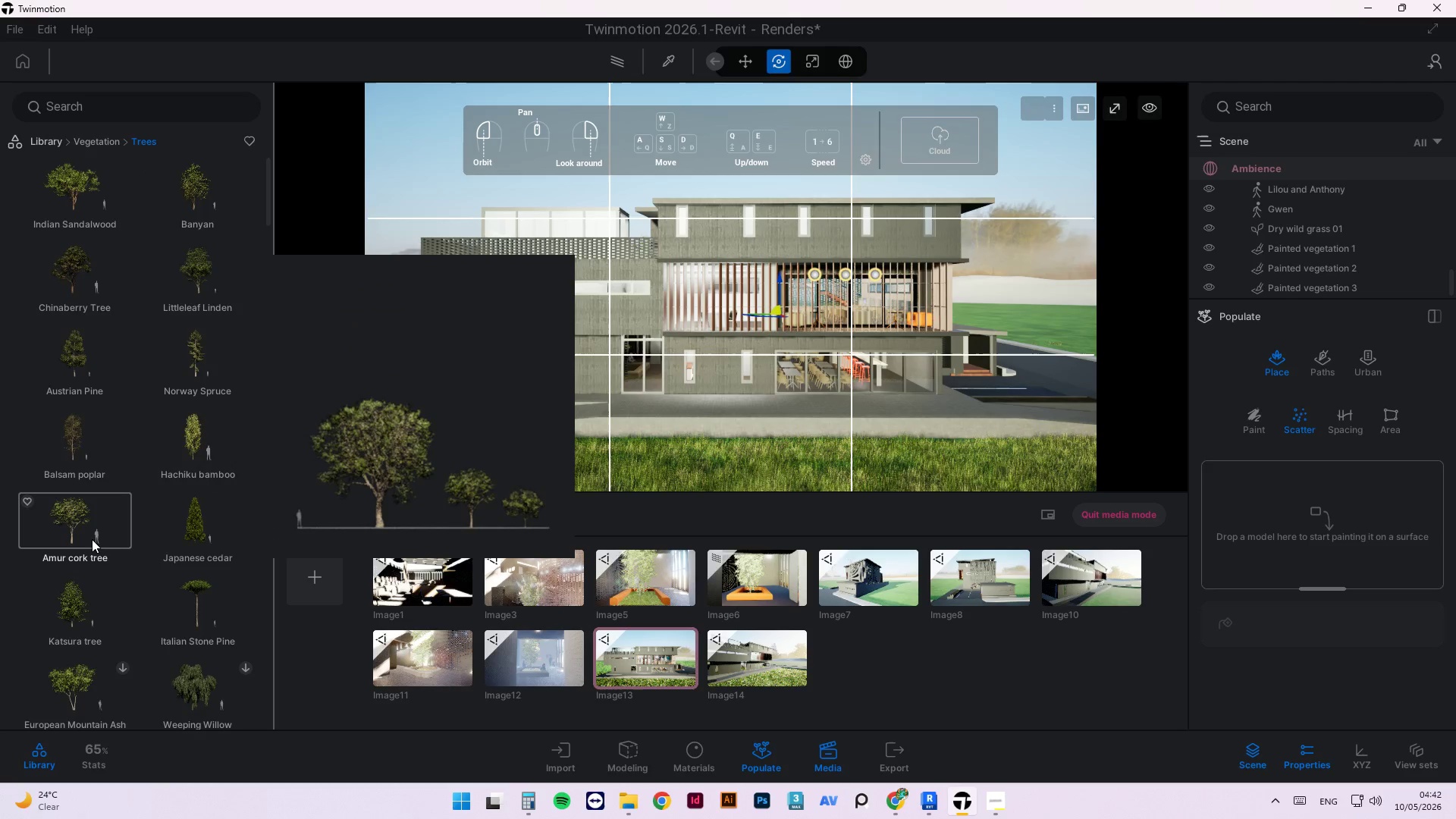 
left_click([246, 666])
 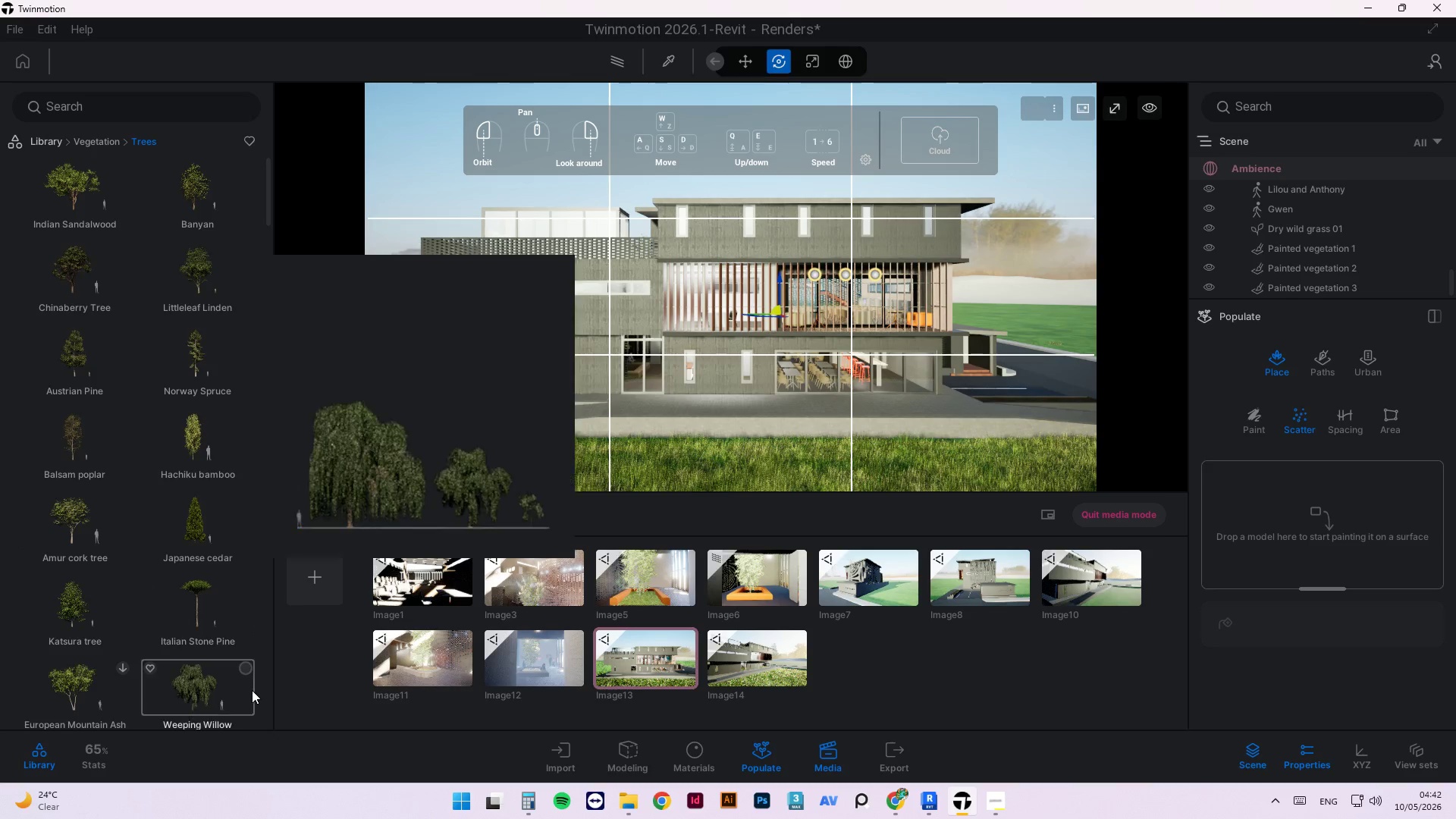 
mouse_move([209, 425])
 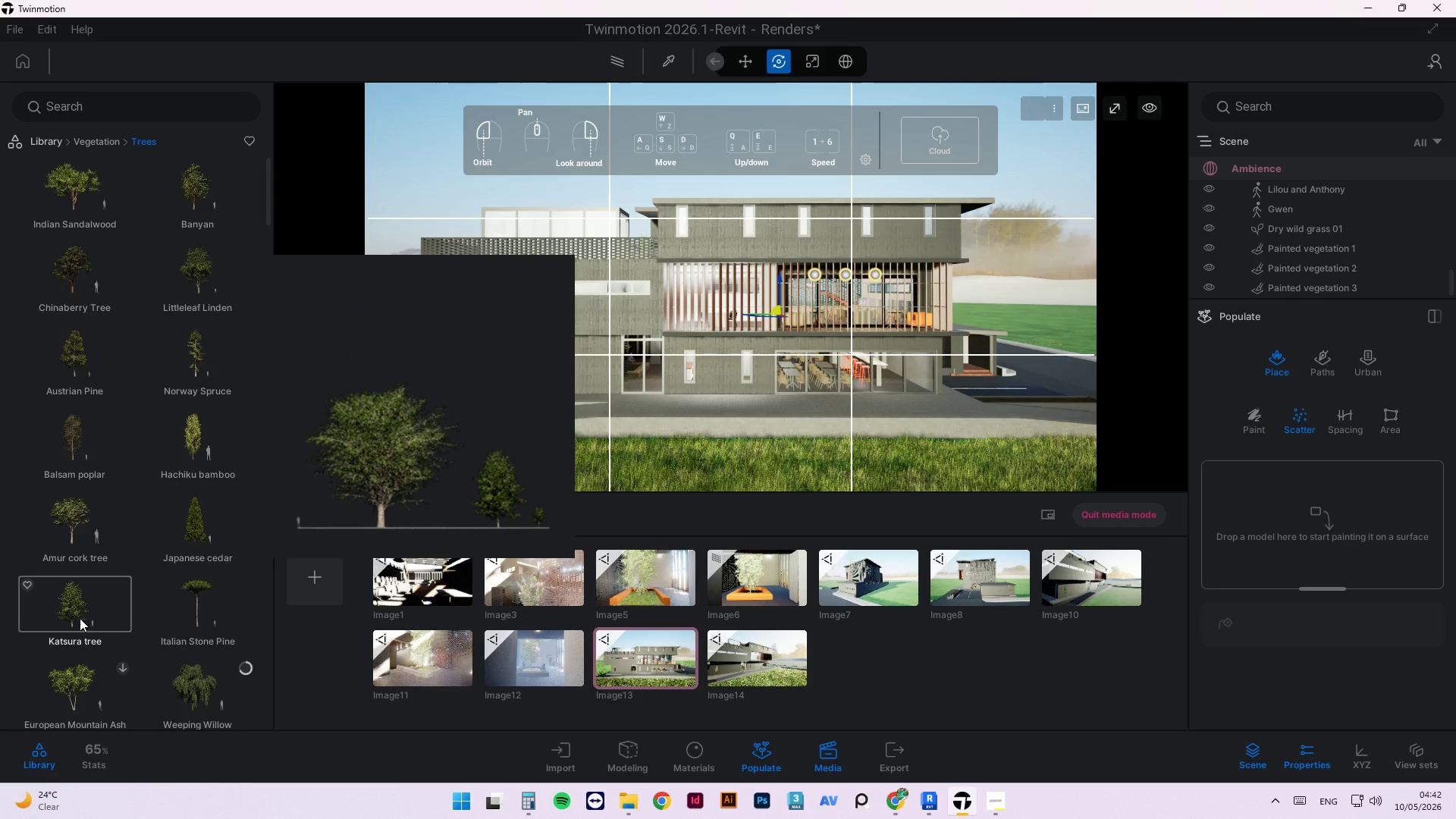 
left_click_drag(start_coordinate=[86, 603], to_coordinate=[1273, 493])
 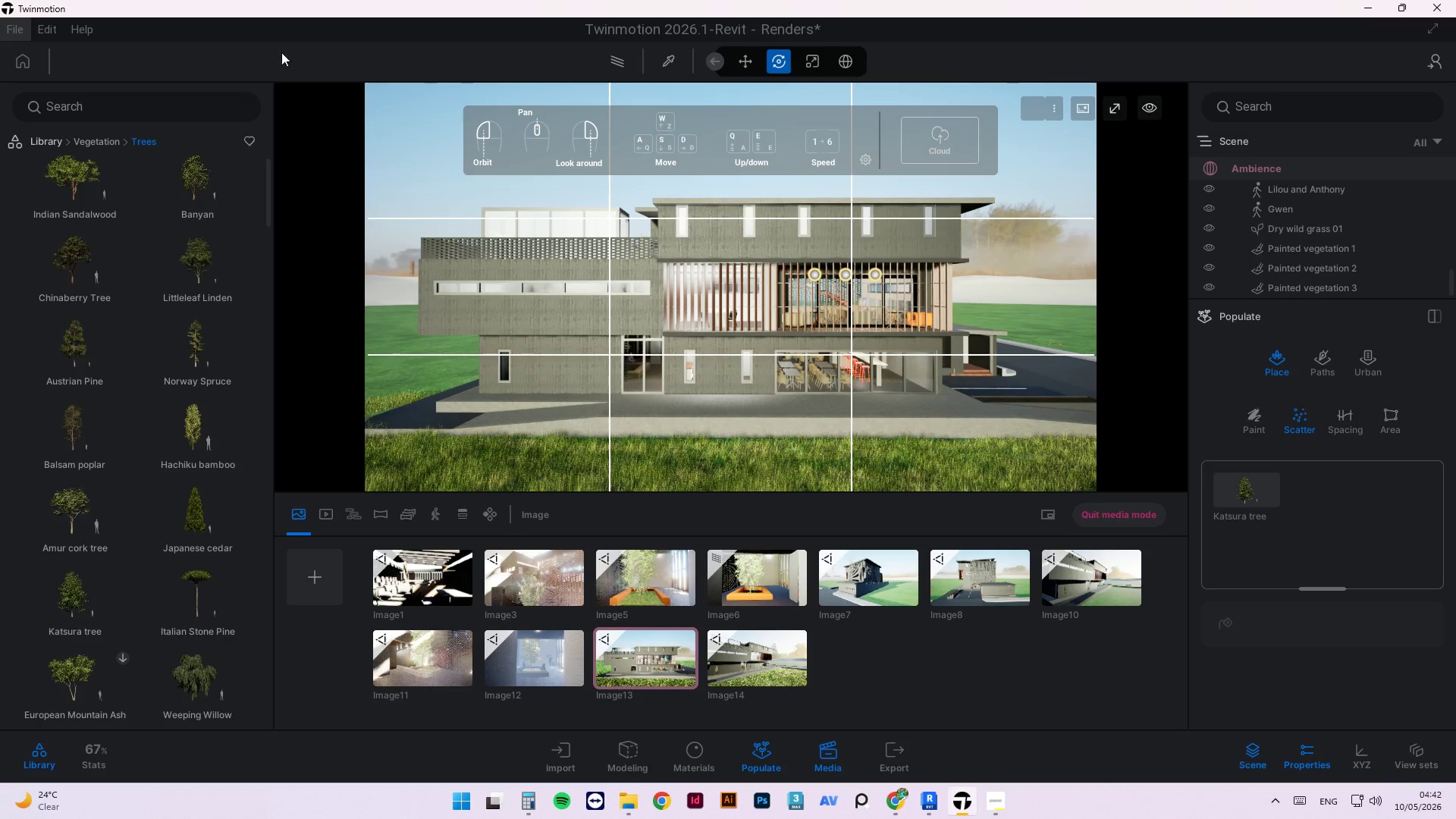 
wait(26.75)
 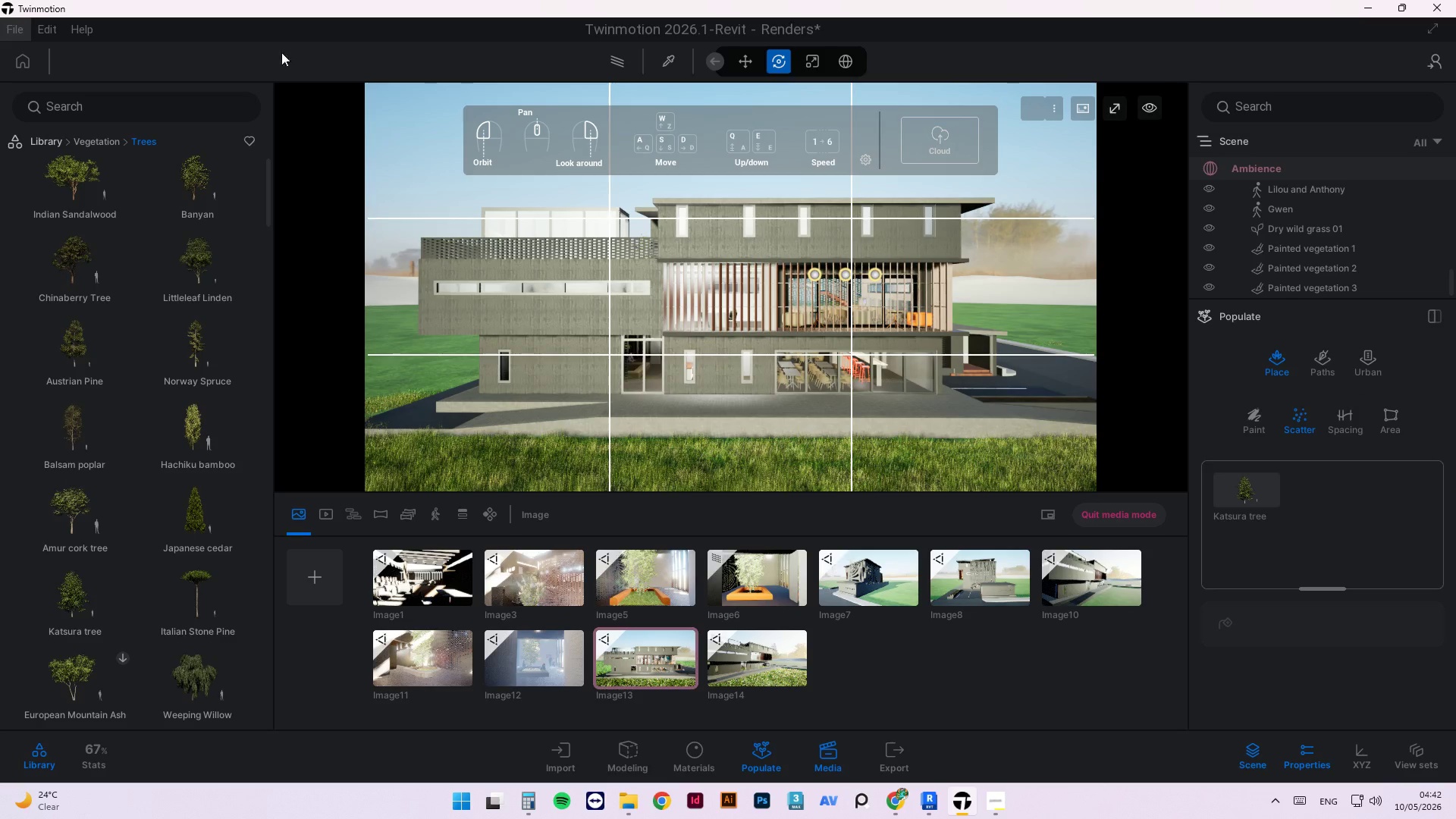 
left_click([925, 793])
 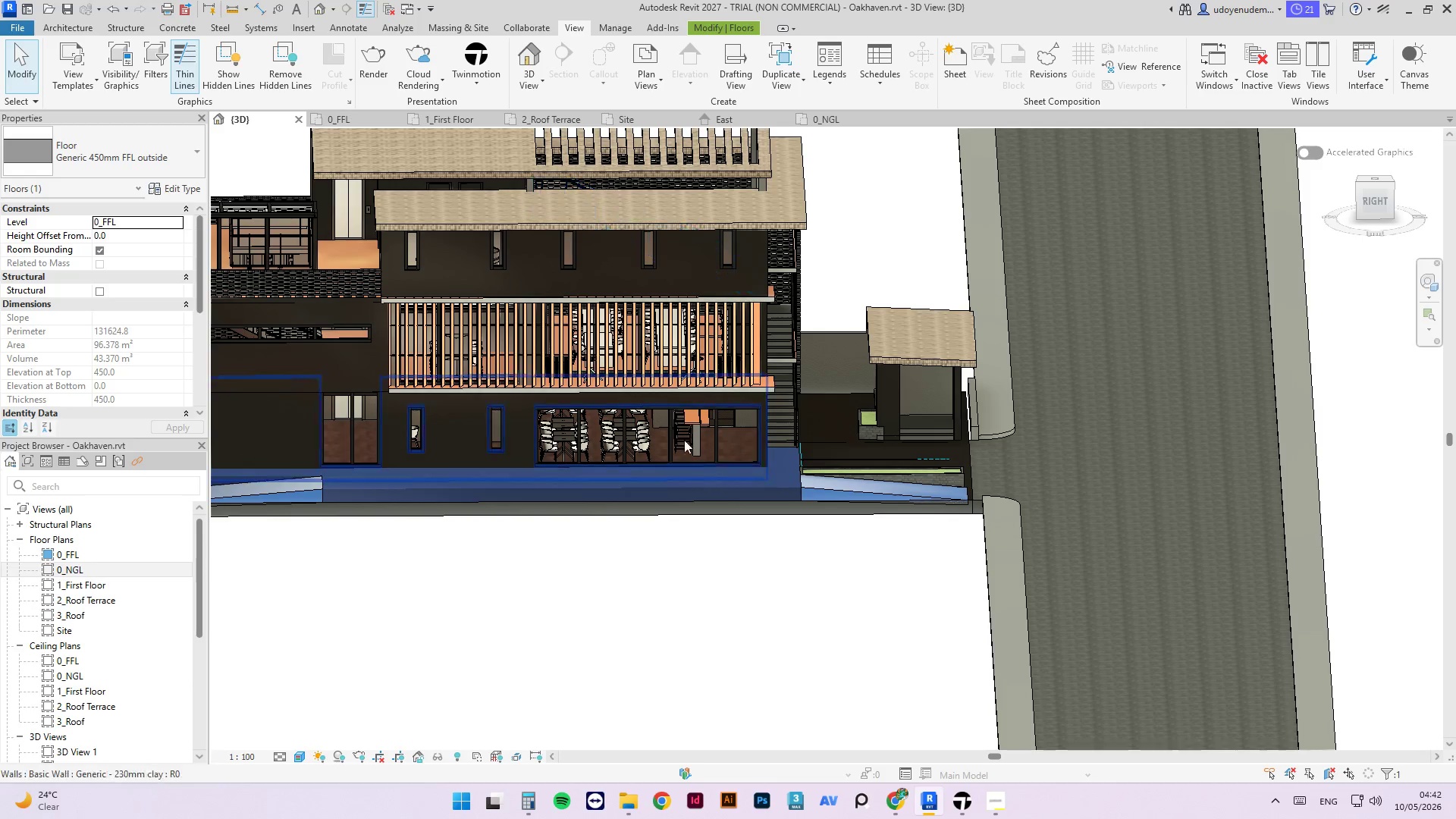 
scroll: coordinate [1001, 620], scroll_direction: down, amount: 5.0
 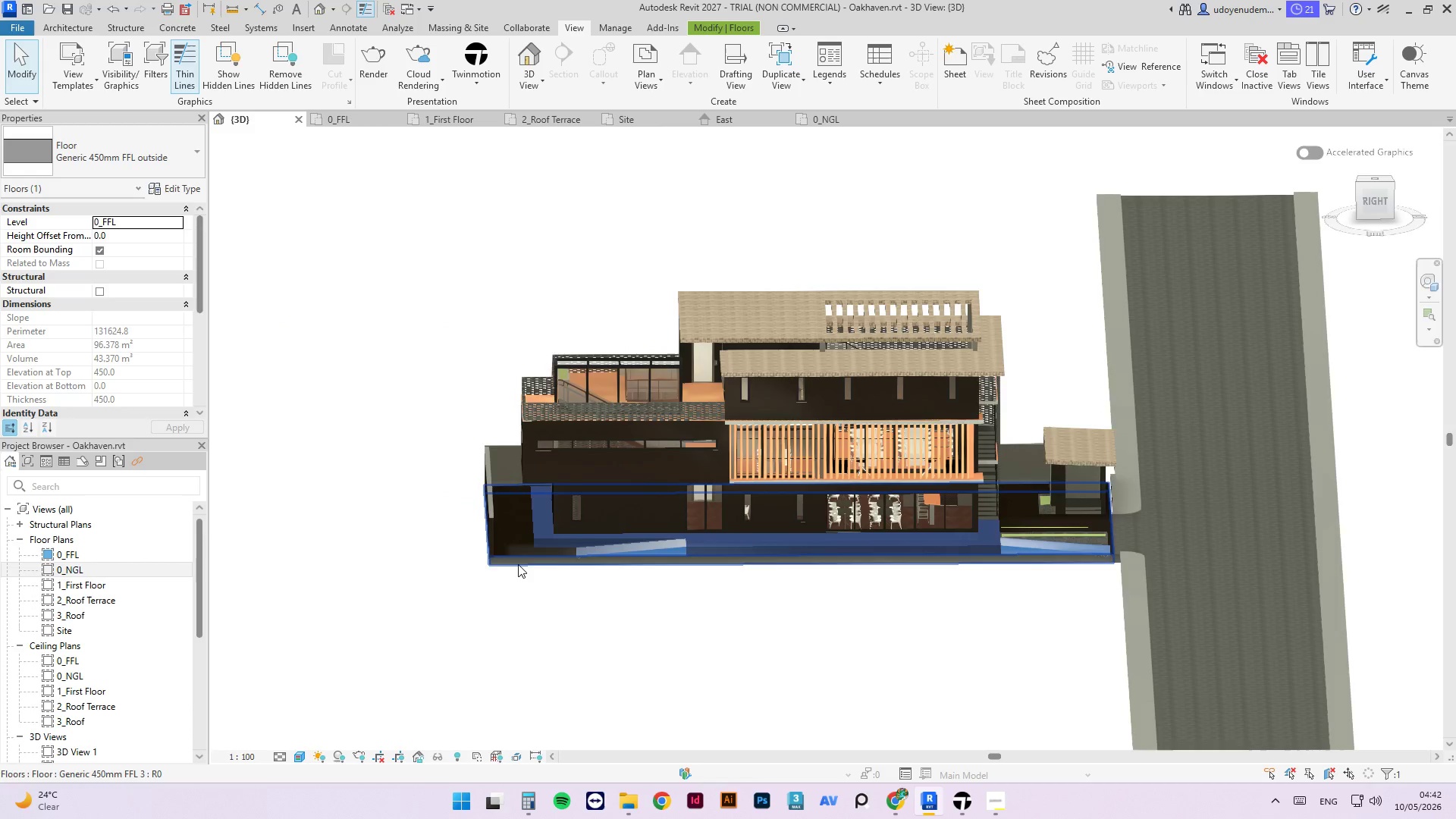 
scroll: coordinate [490, 561], scroll_direction: up, amount: 8.0
 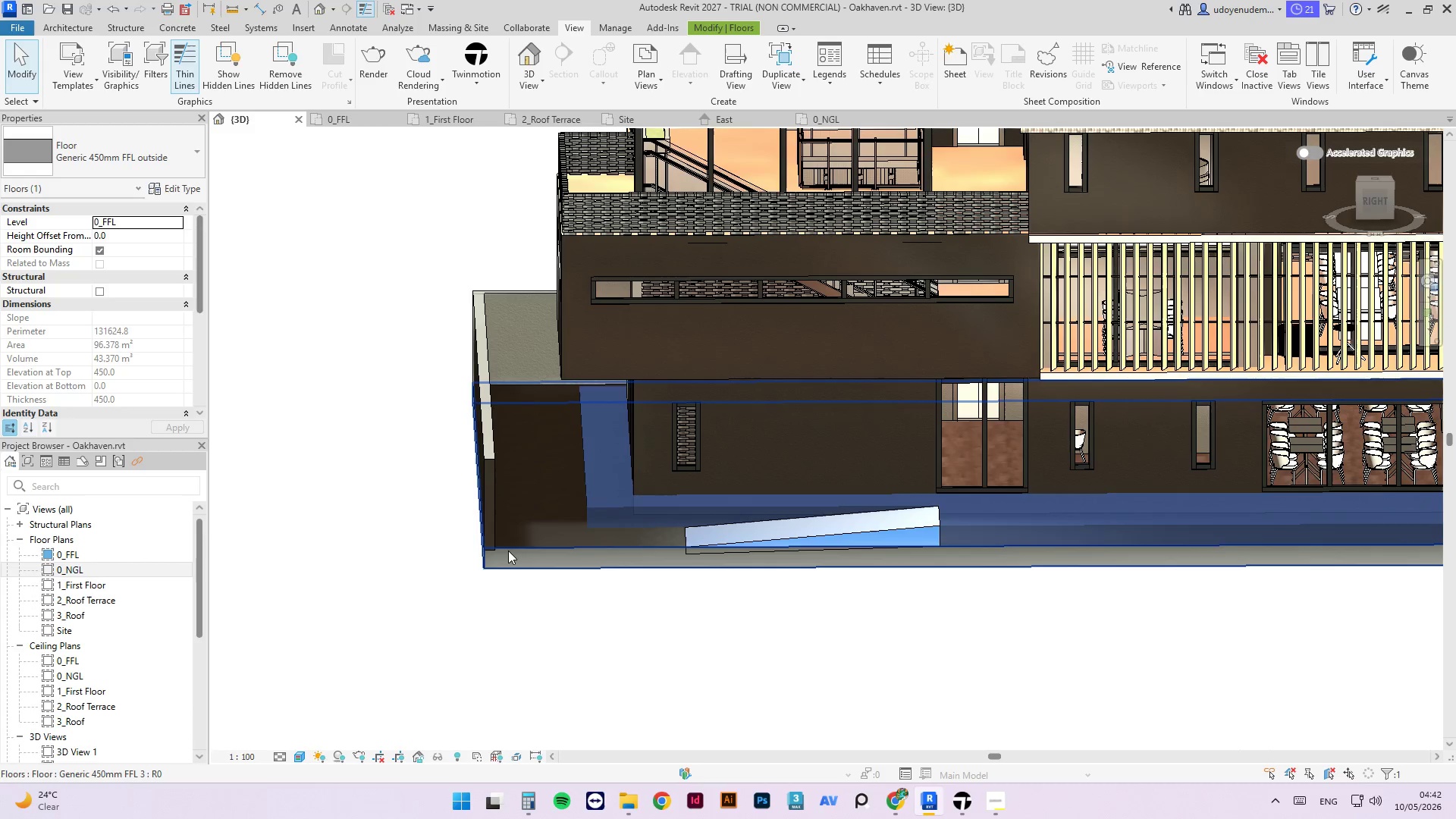 
left_click([508, 551])
 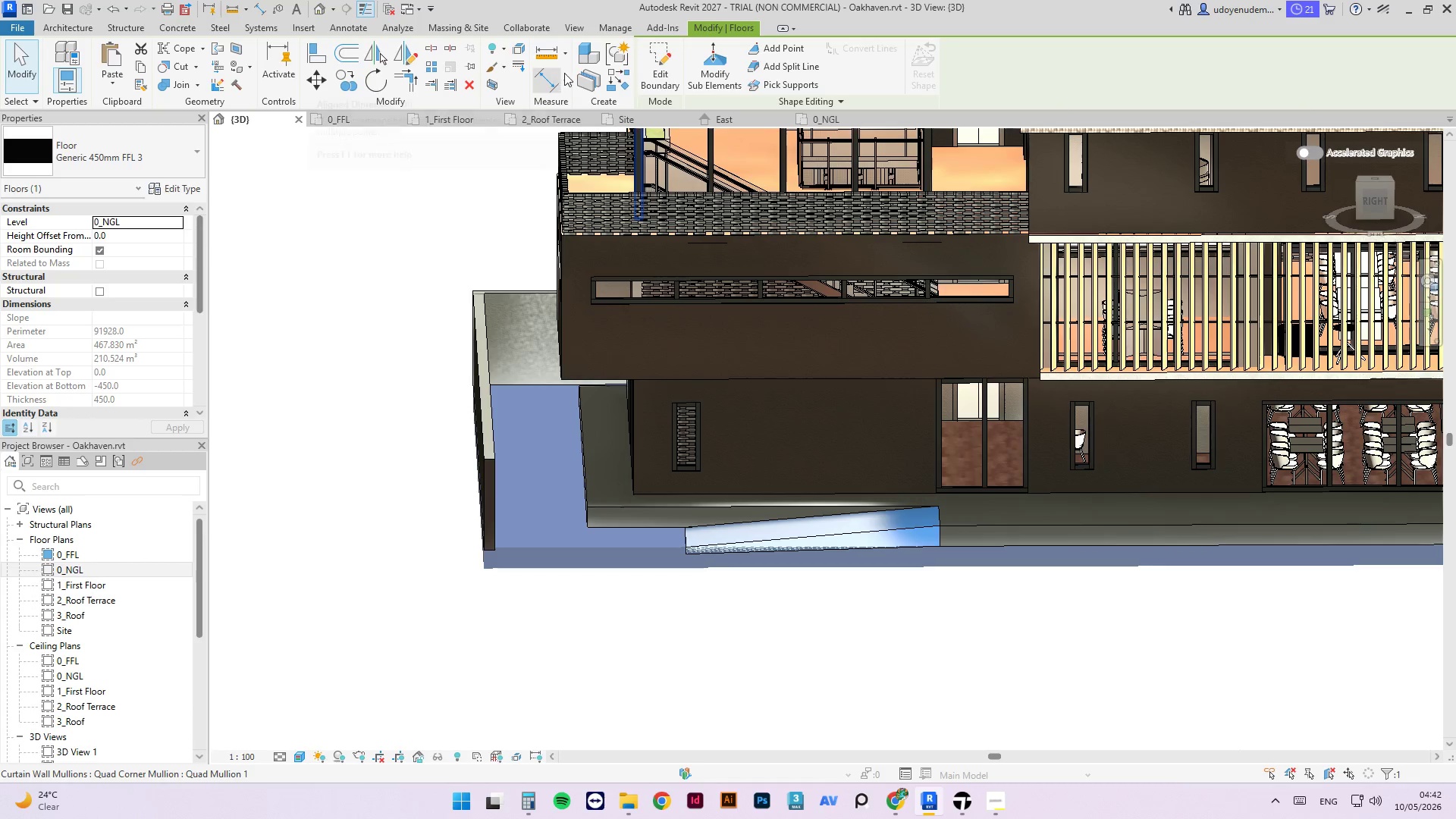 
left_click([670, 73])
 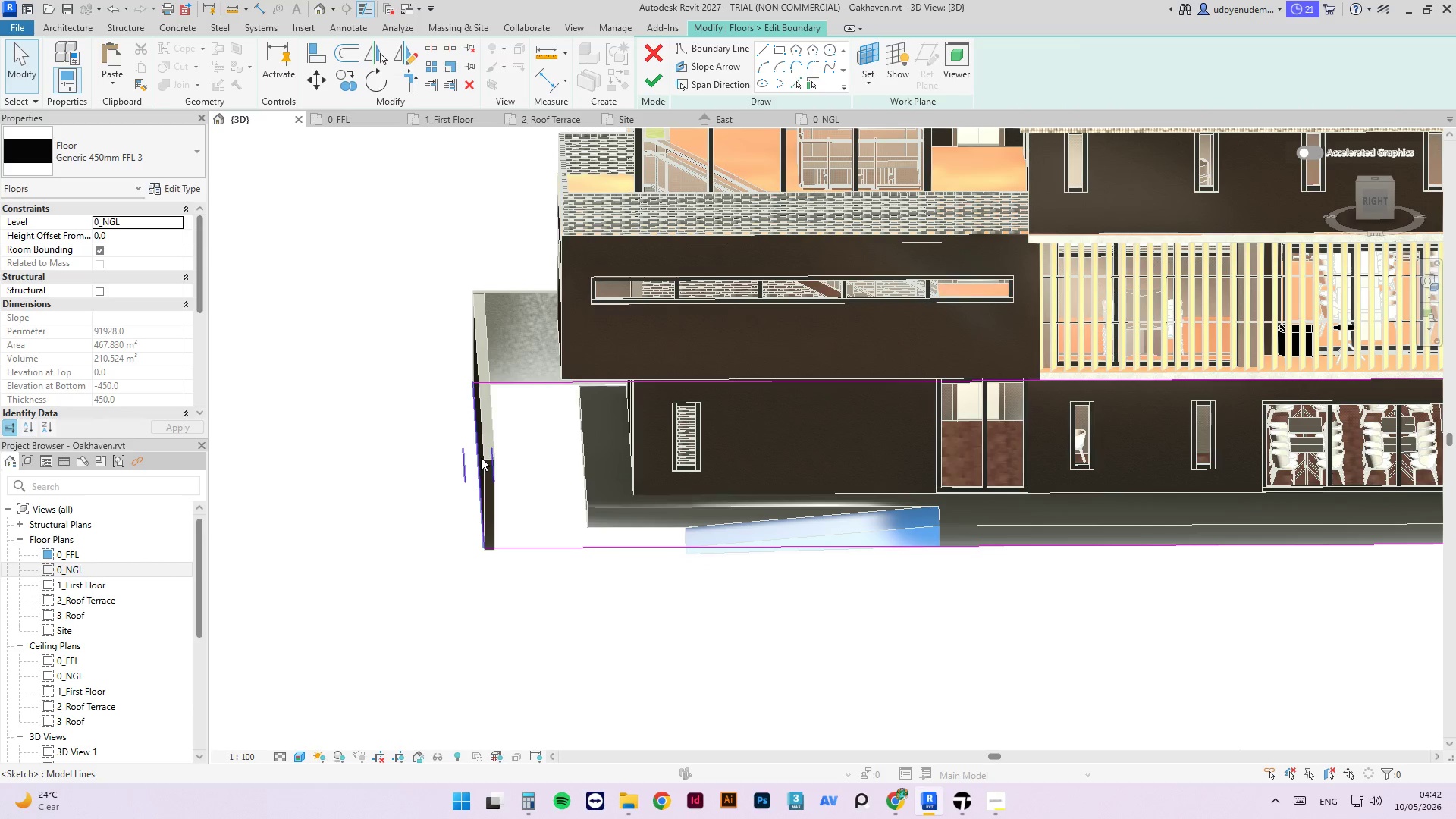 
left_click_drag(start_coordinate=[481, 457], to_coordinate=[65, 460])
 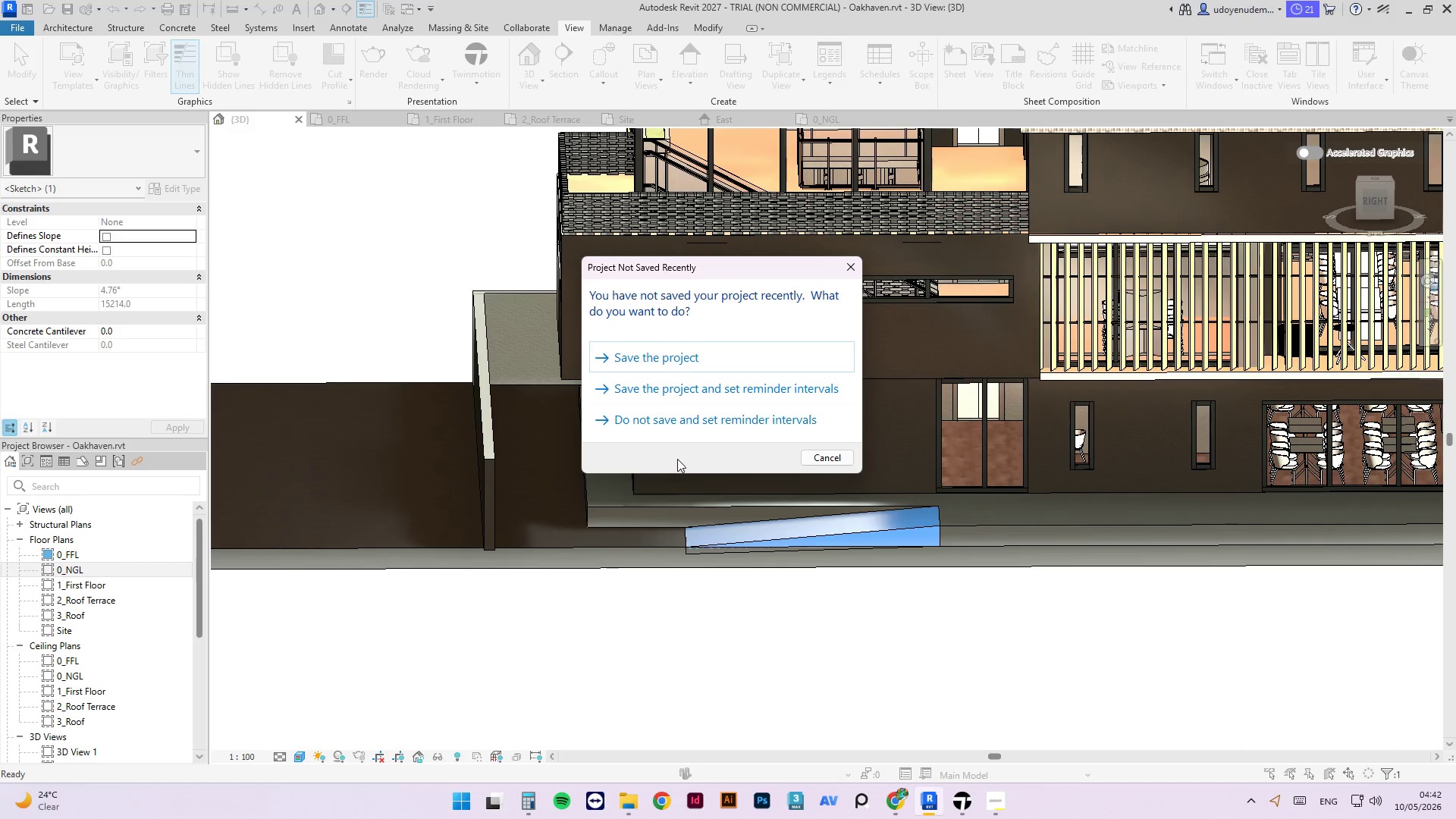 
left_click([682, 356])
 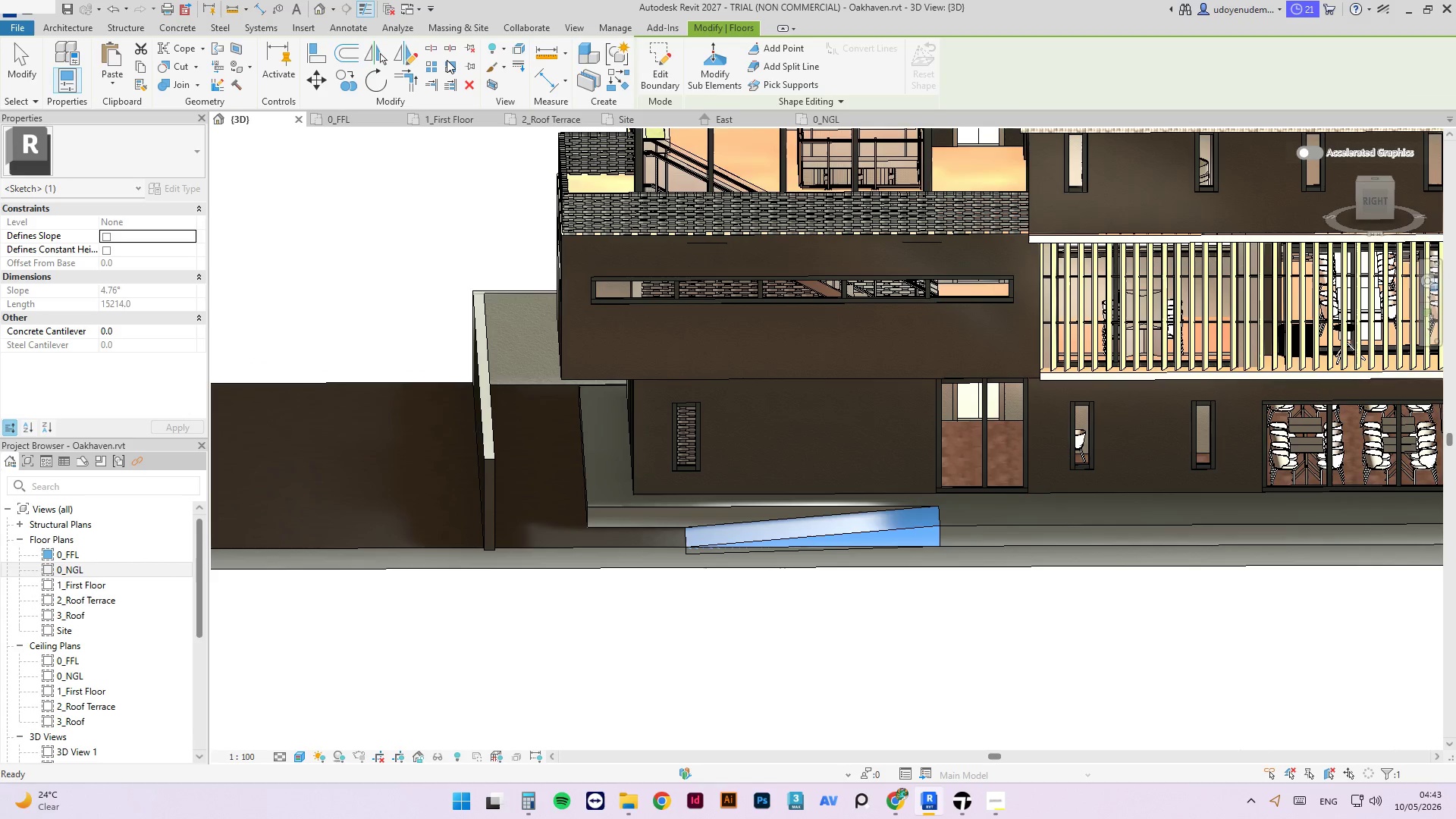 
wait(5.02)
 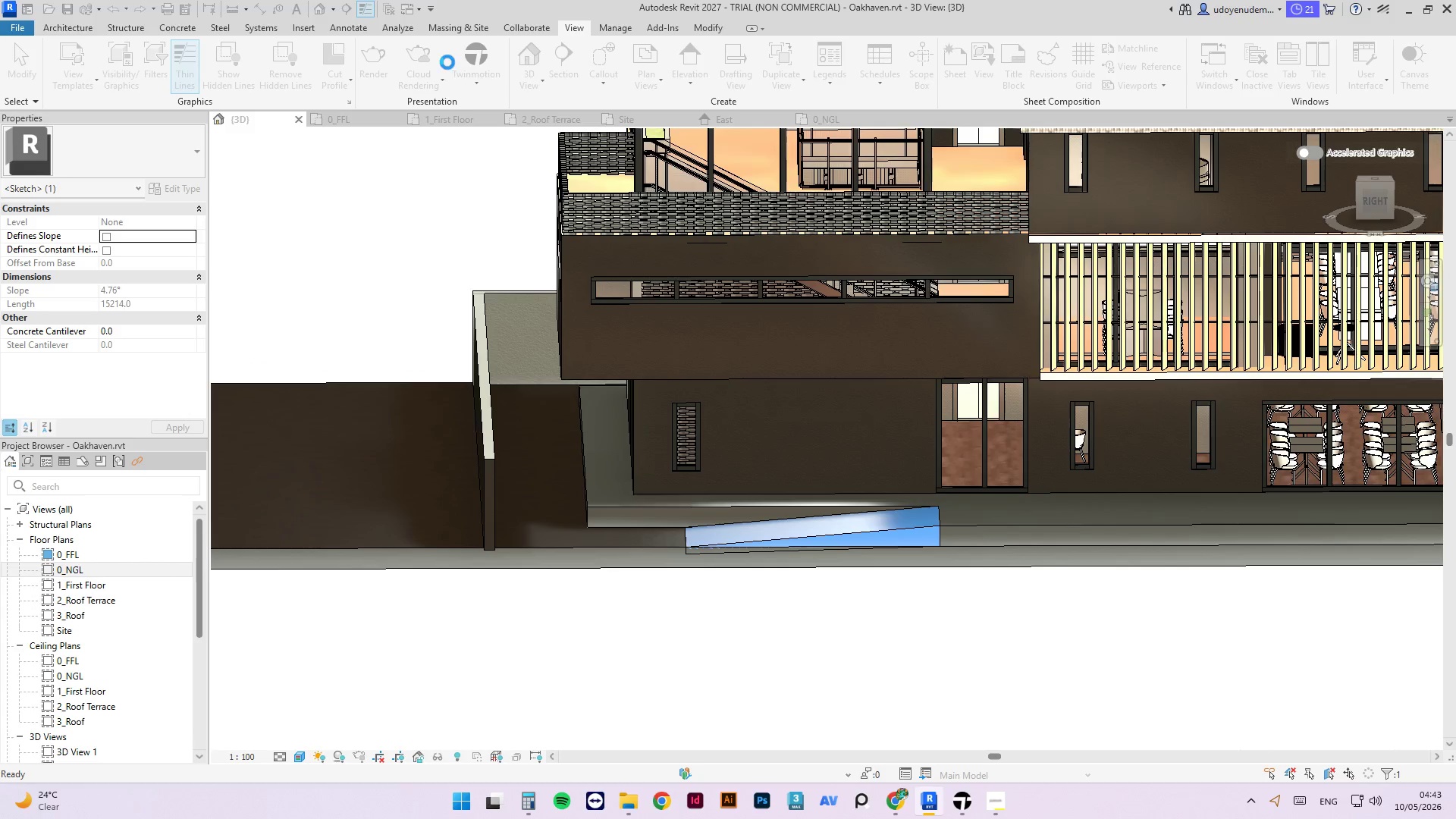 
left_click([485, 184])
 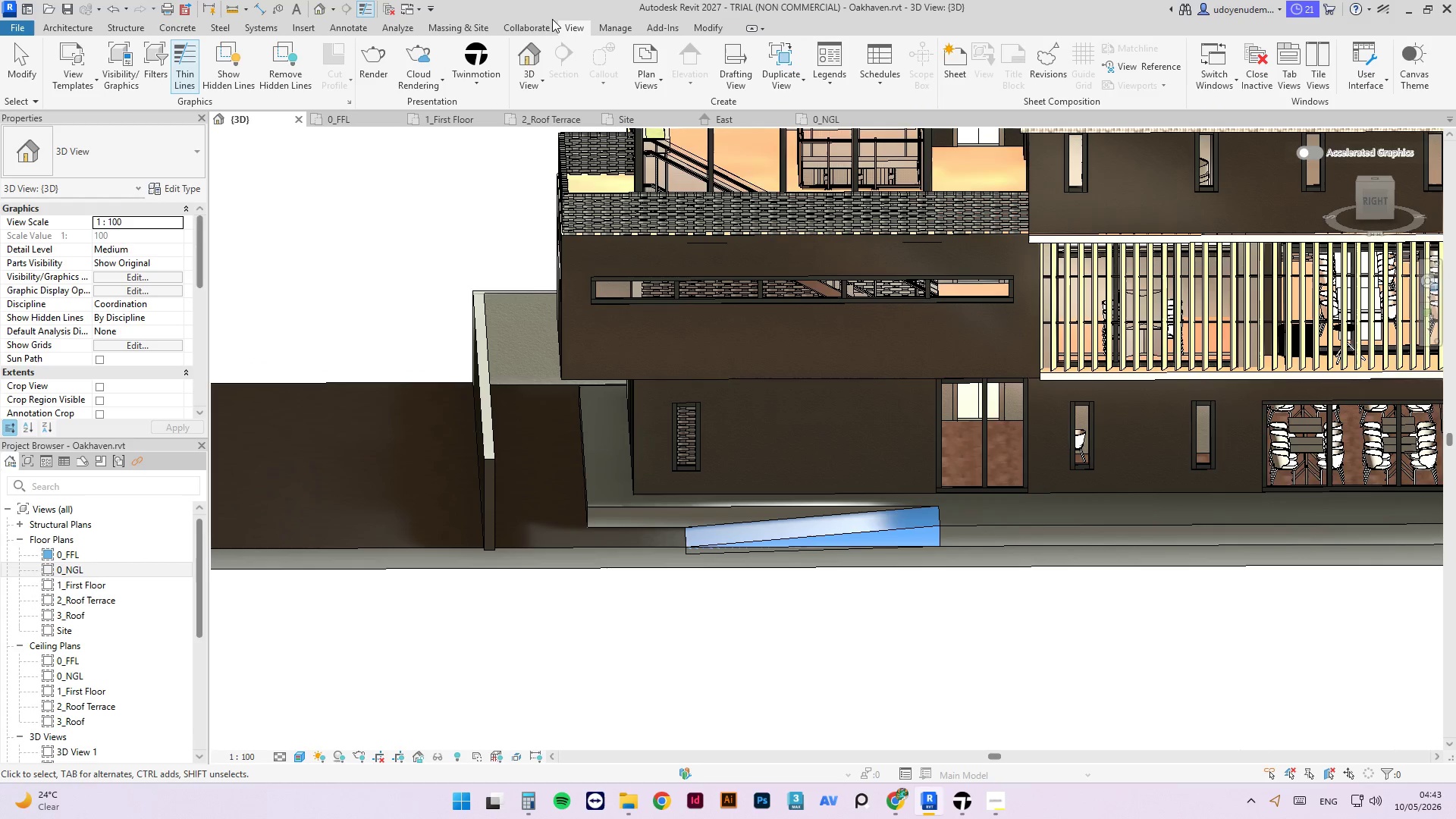 
left_click([562, 19])
 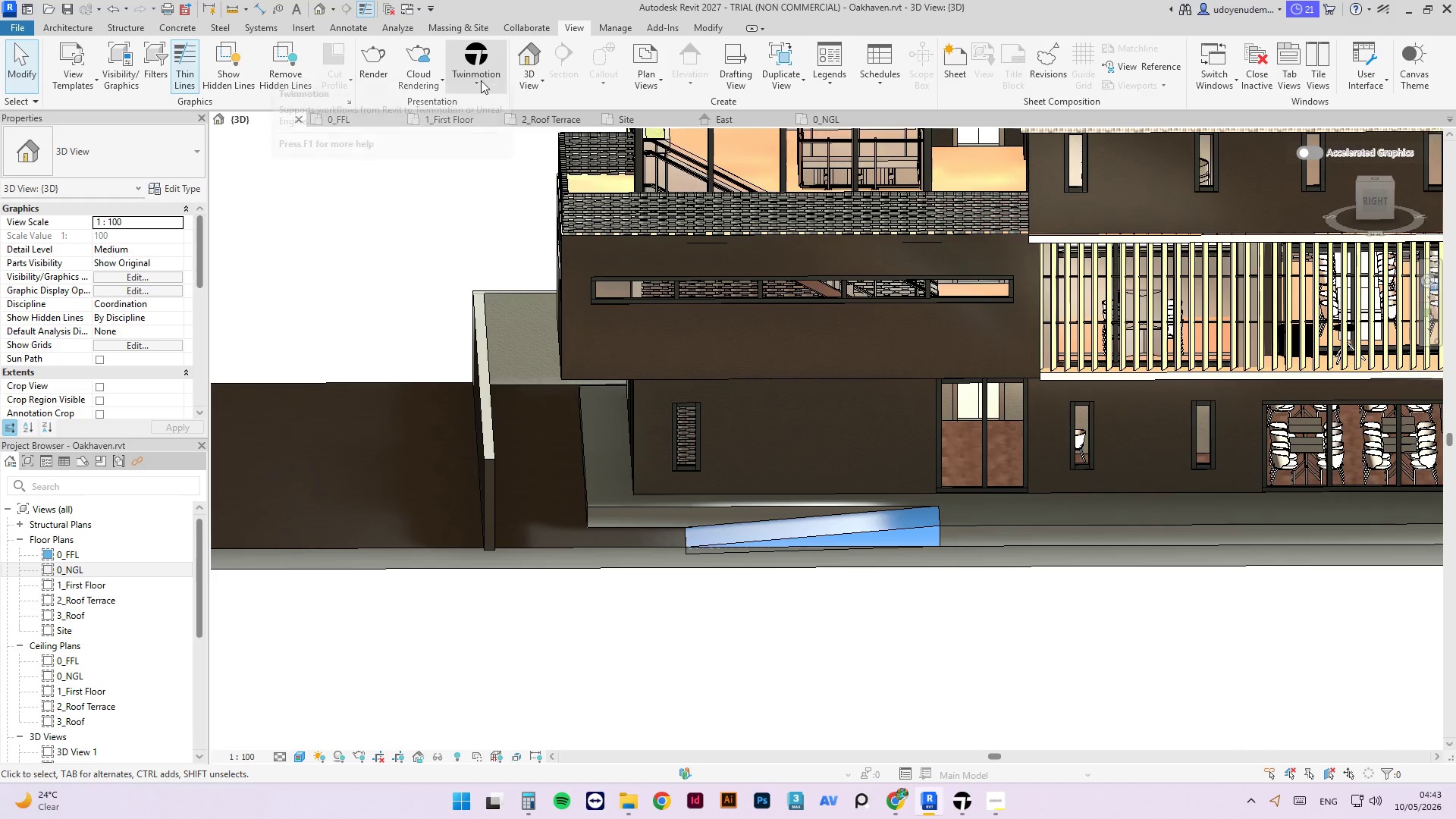 
left_click([479, 83])
 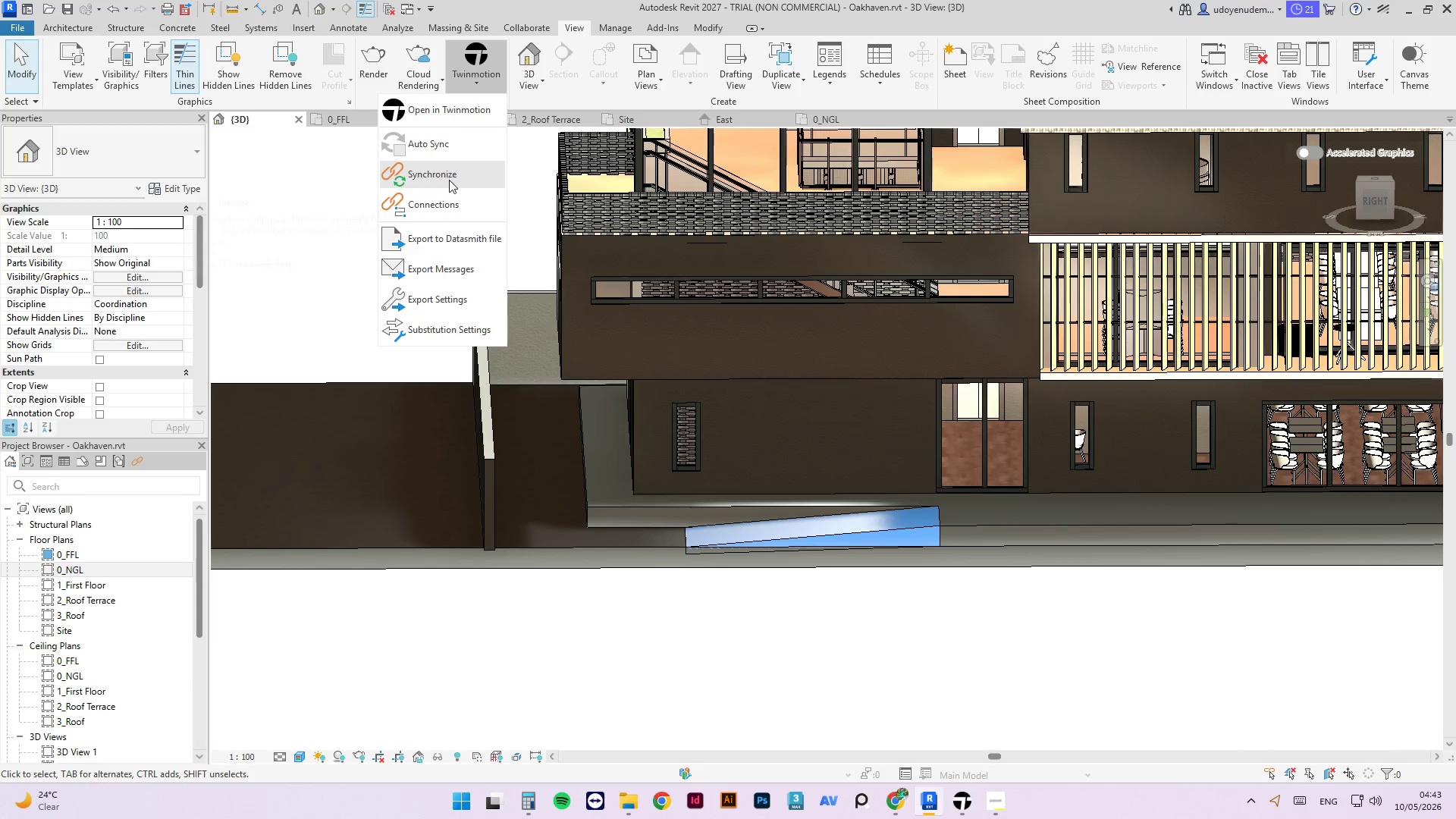 
left_click([449, 181])
 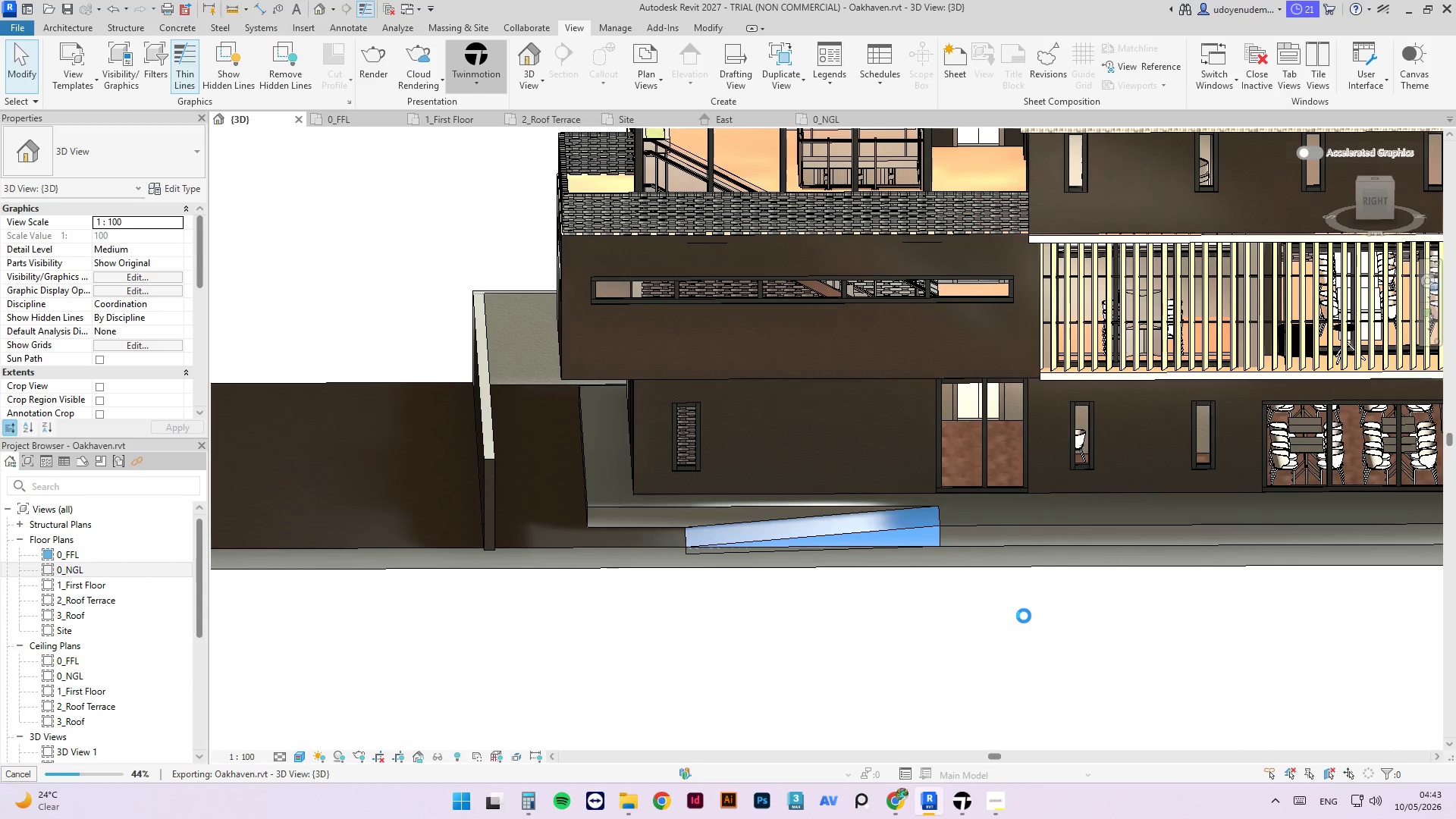 
wait(5.73)
 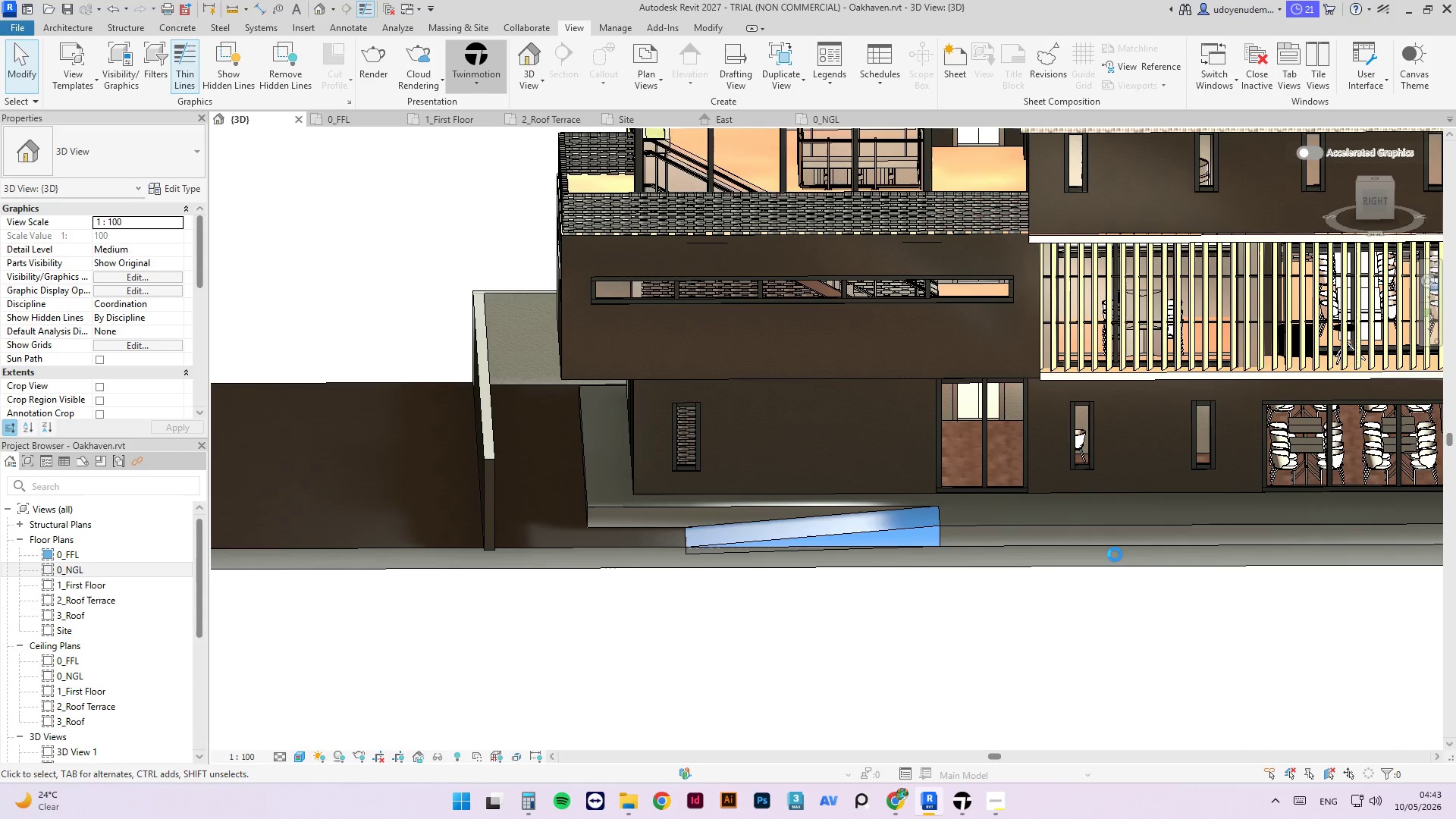 
left_click([965, 802])
 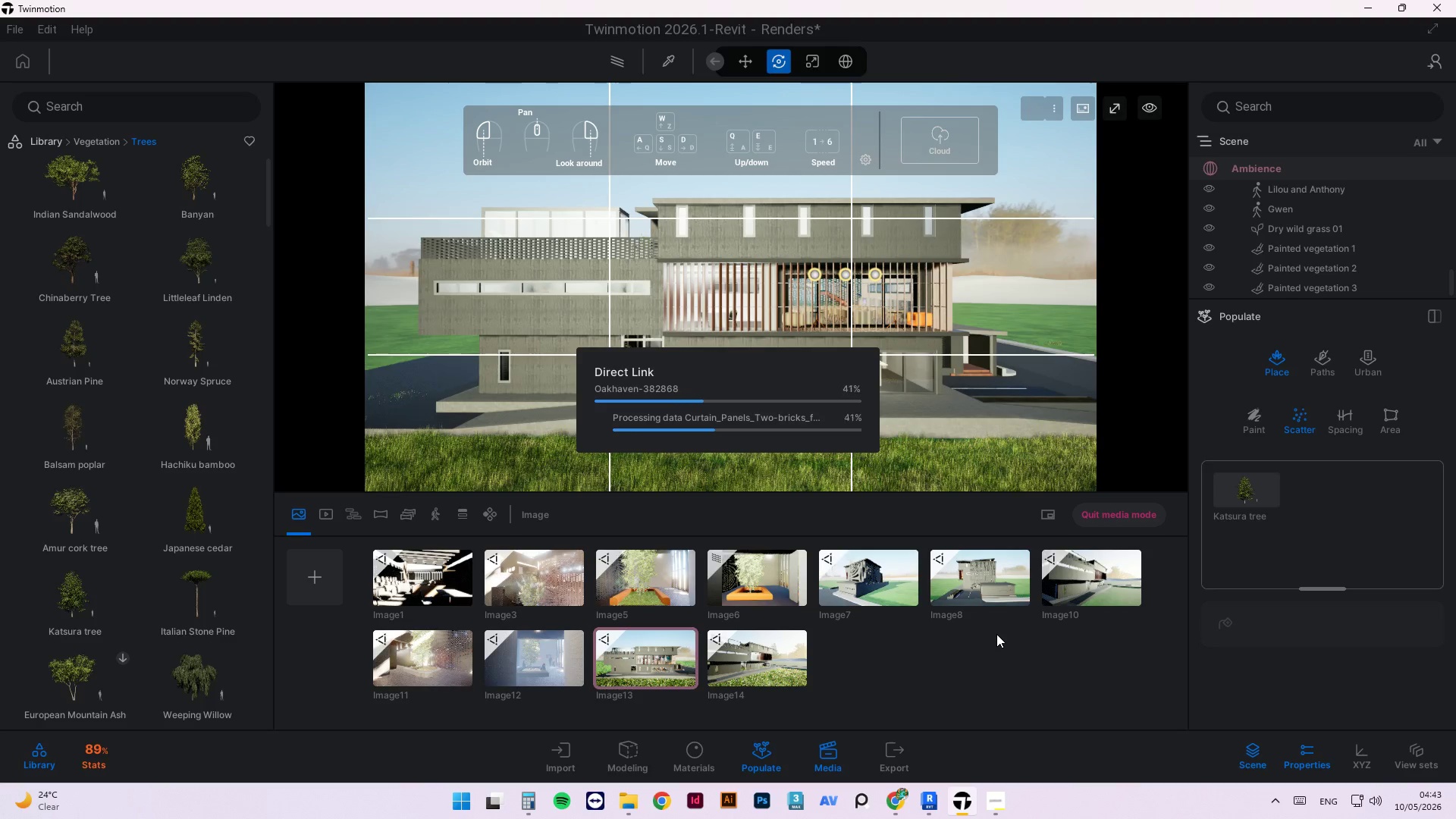 
wait(21.23)
 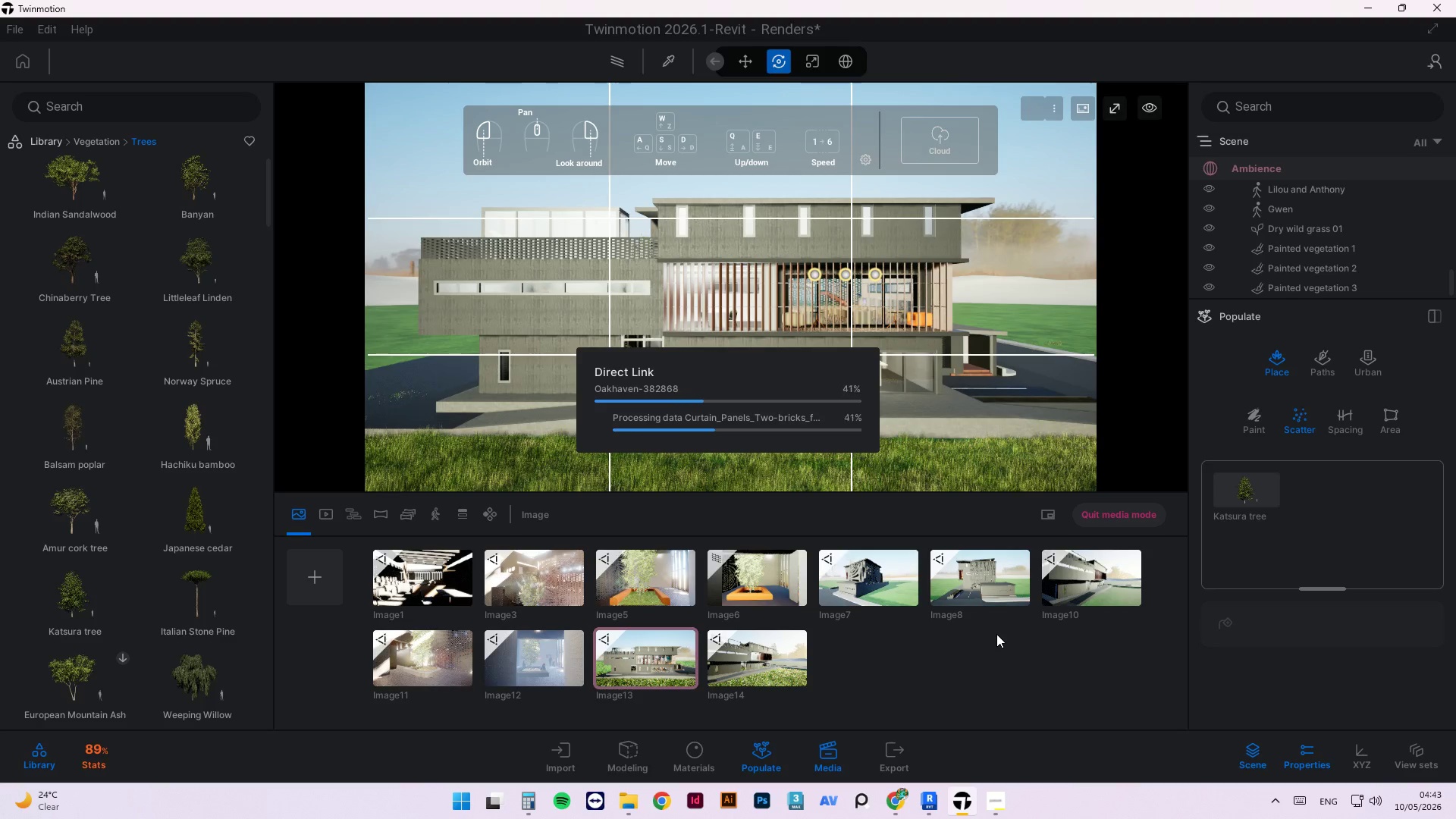 
left_click([1008, 802])
 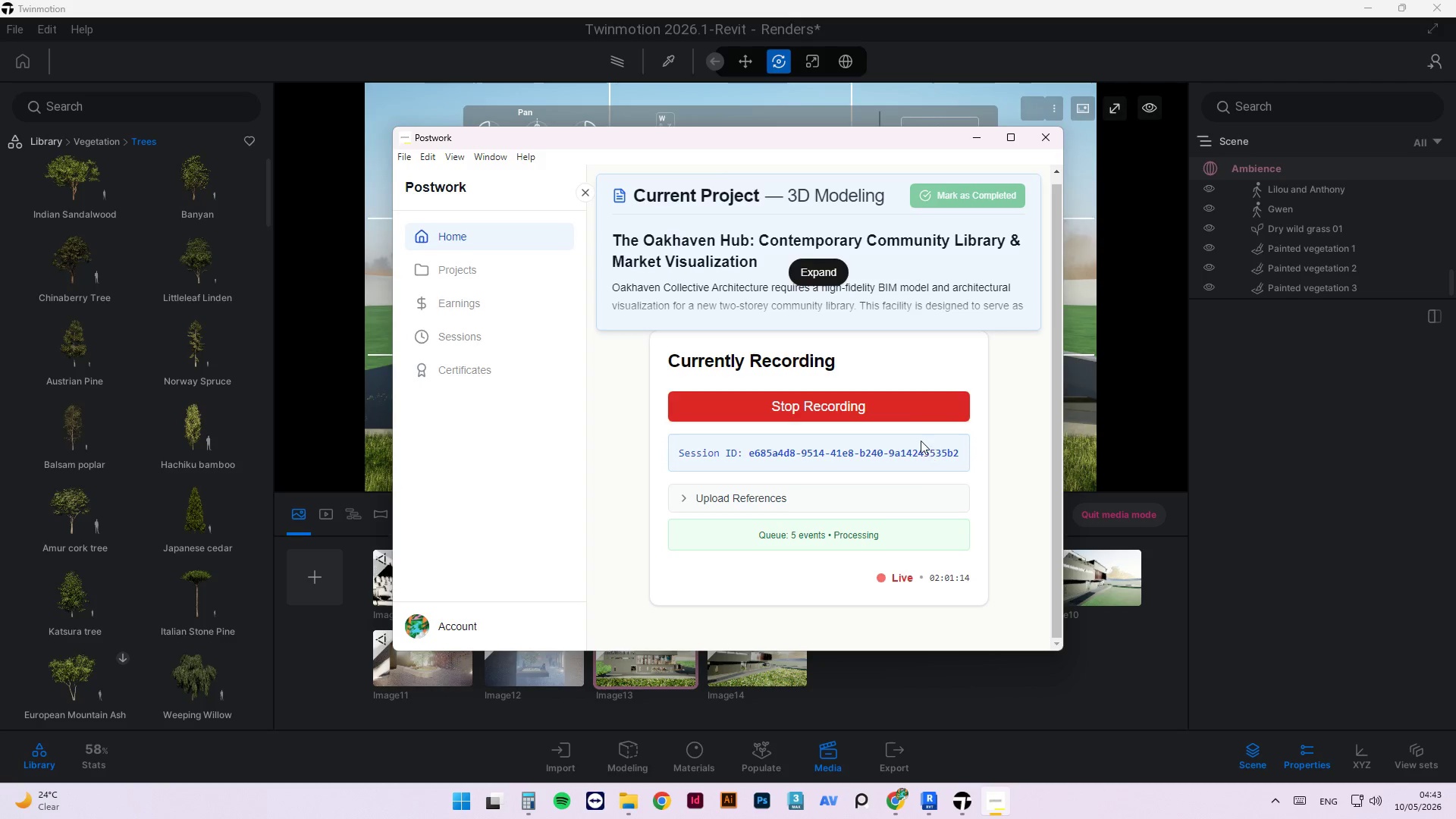 
wait(10.09)
 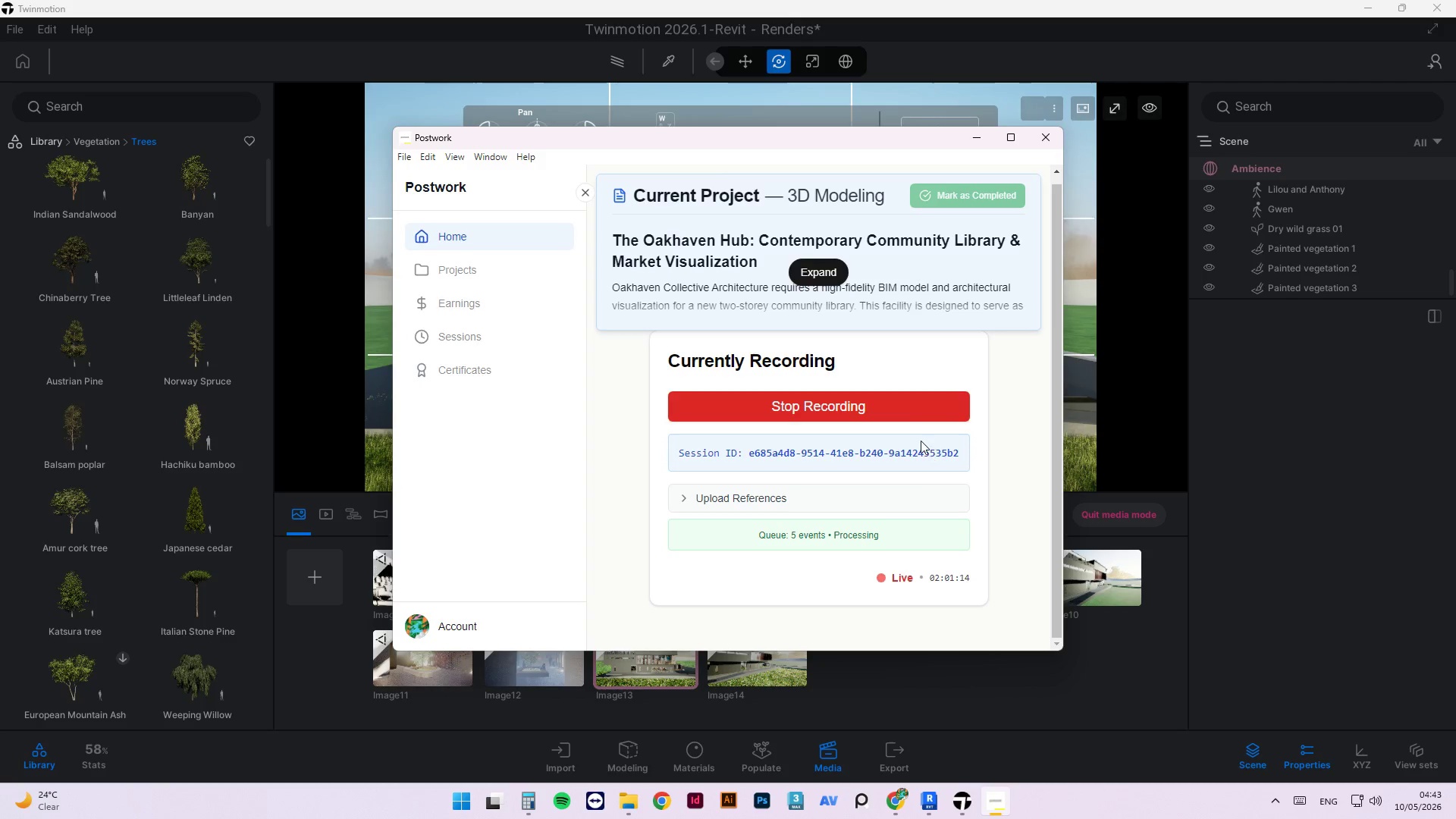 
left_click([786, 661])
 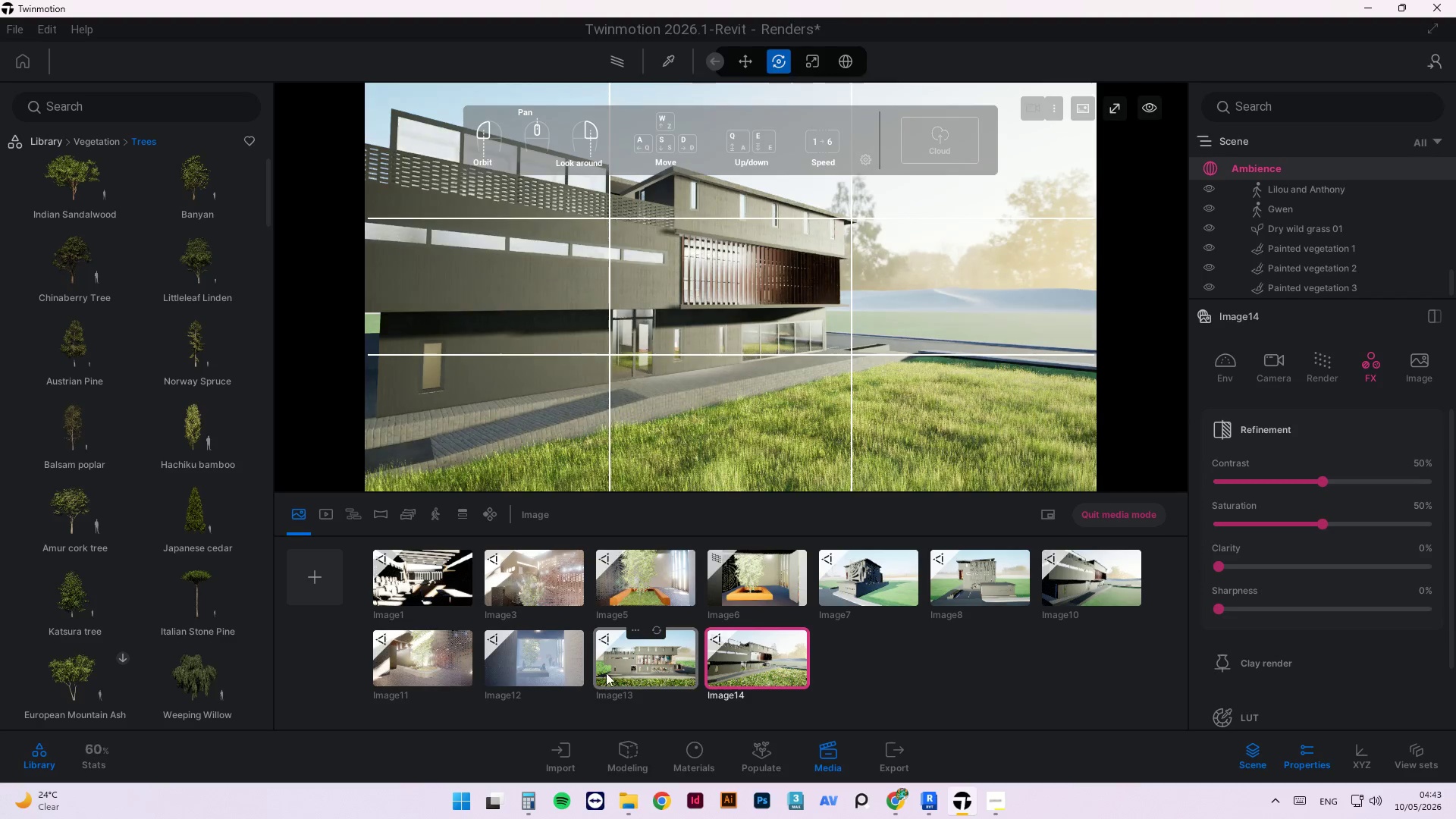 
mouse_move([595, 692])
 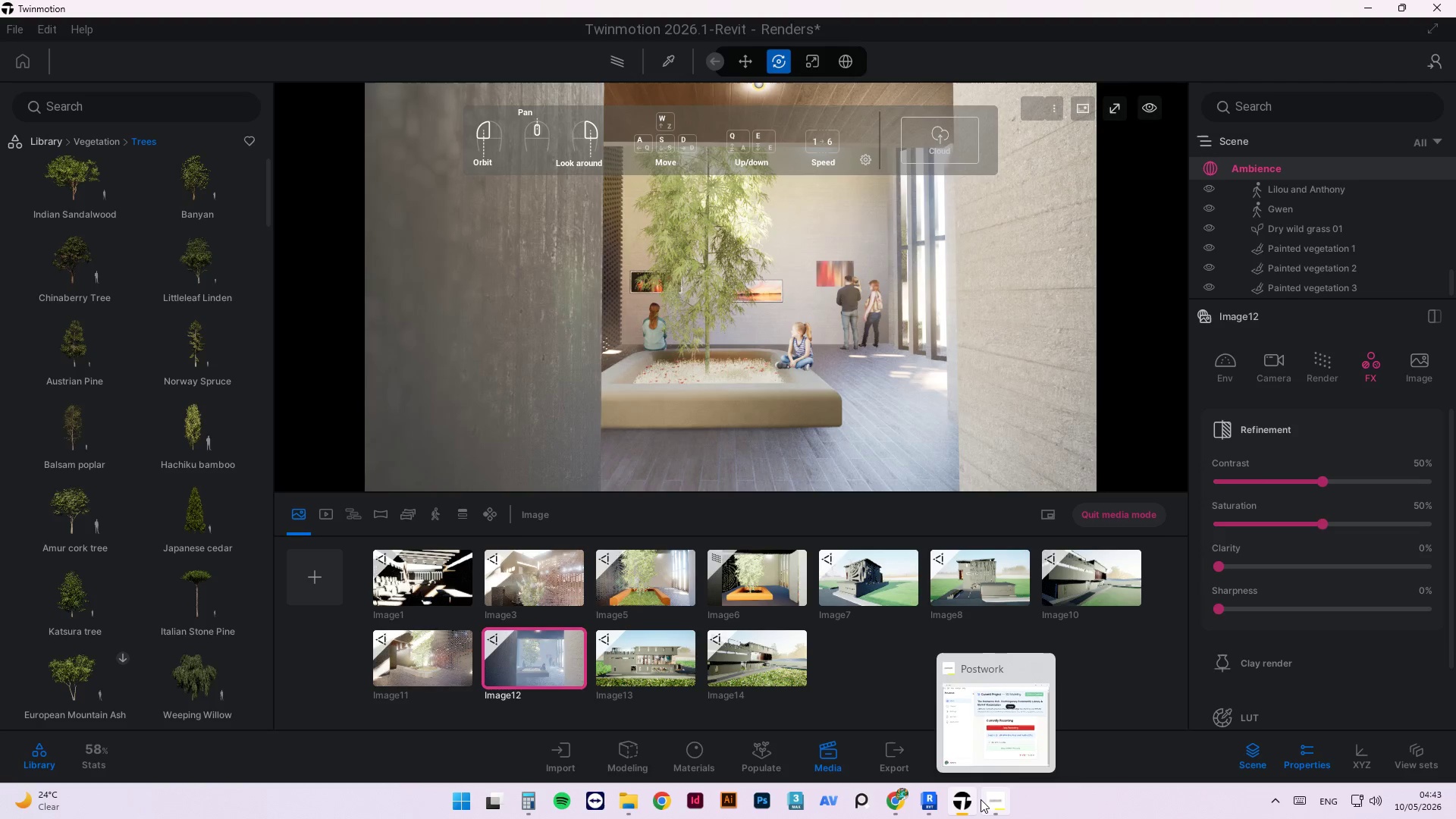 
left_click([993, 800])